 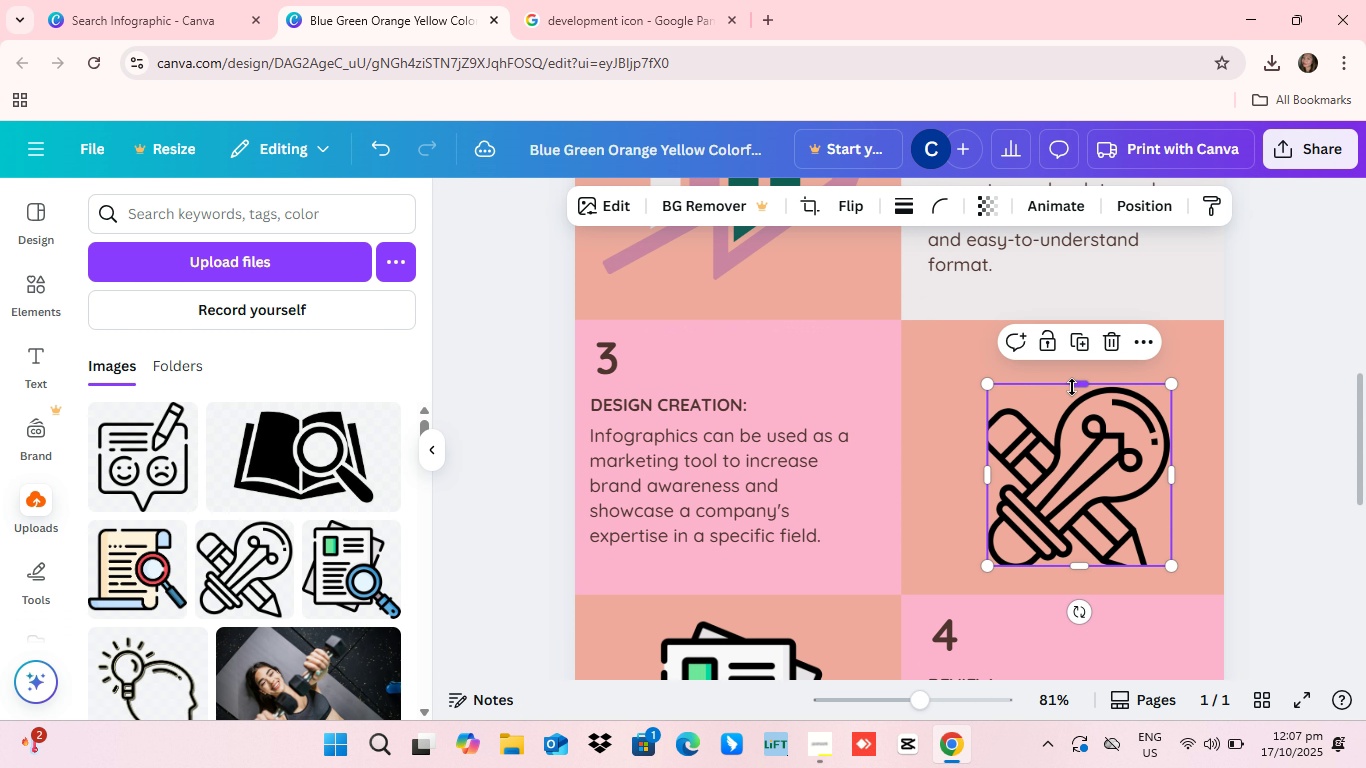 
left_click_drag(start_coordinate=[1081, 388], to_coordinate=[1074, 377])
 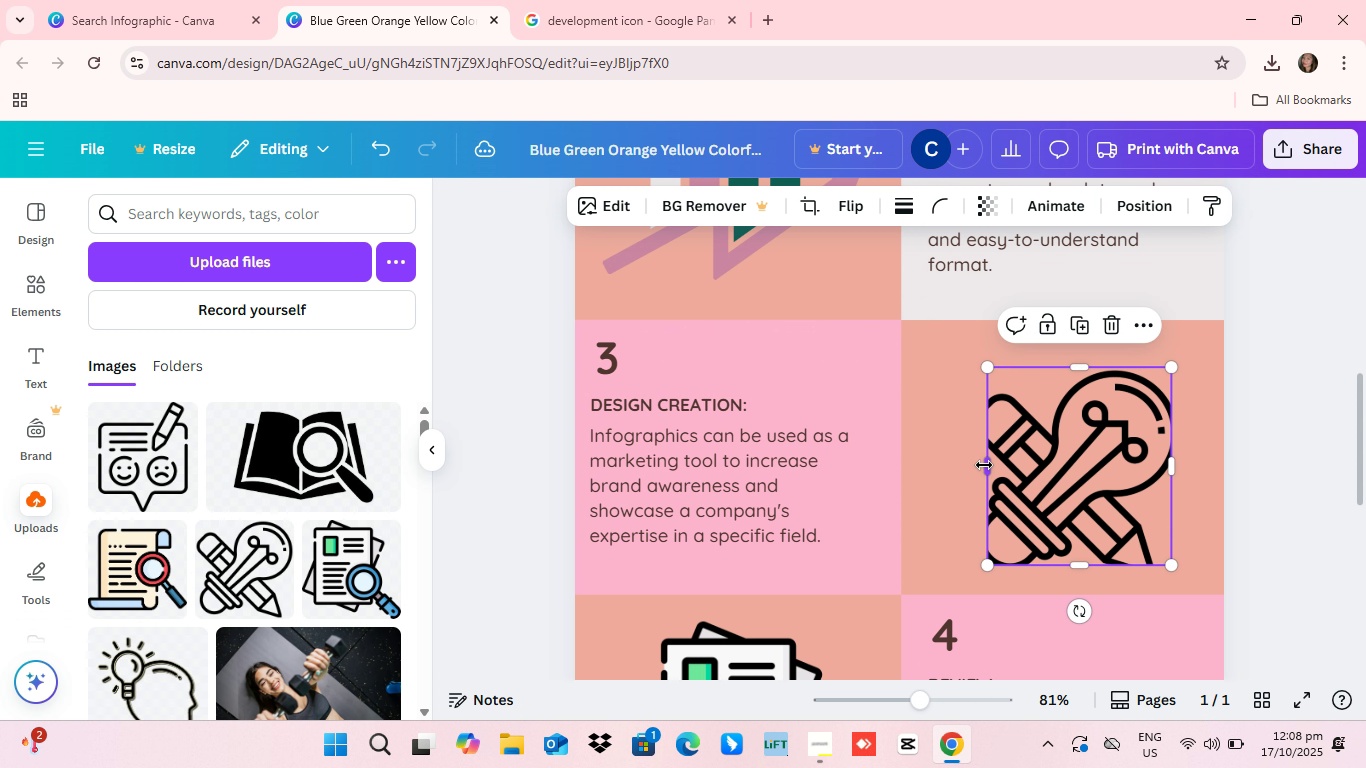 
left_click_drag(start_coordinate=[984, 465], to_coordinate=[965, 472])
 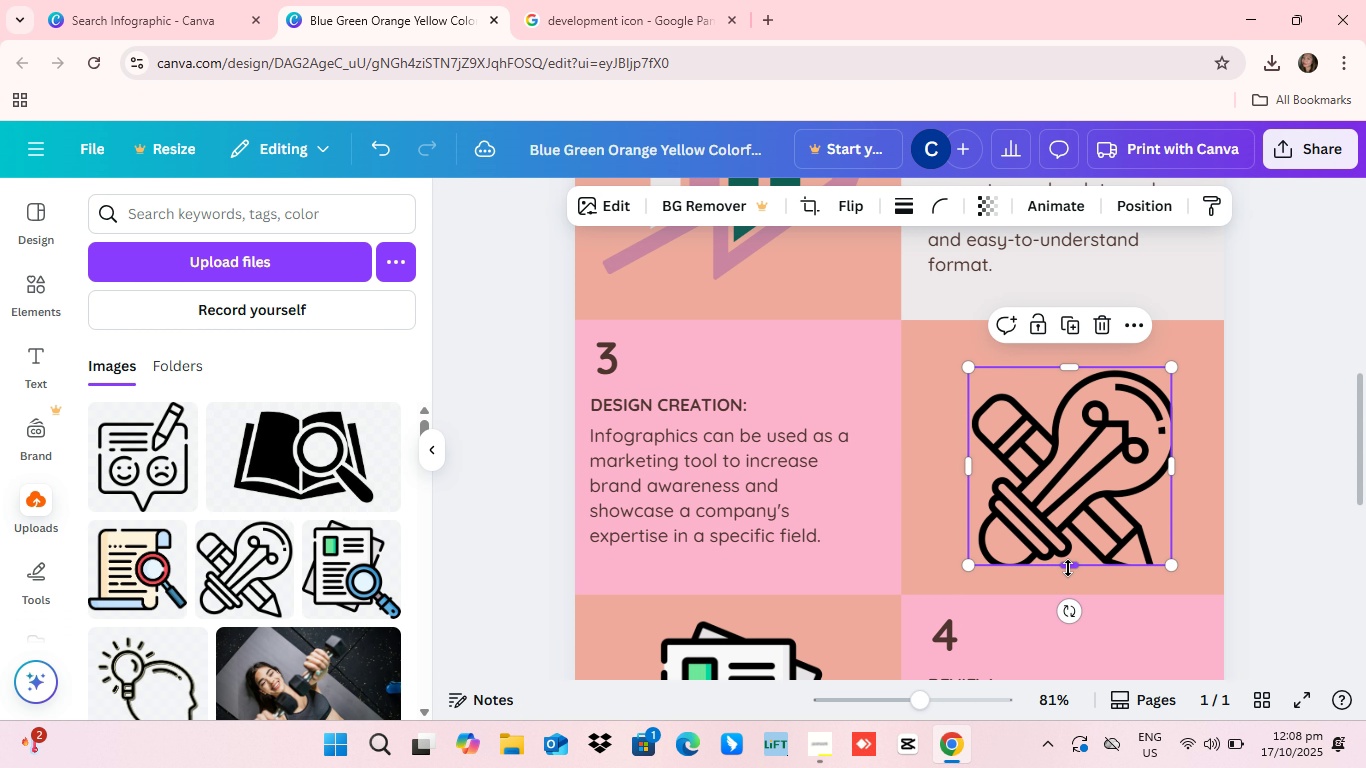 
left_click_drag(start_coordinate=[1068, 567], to_coordinate=[1072, 592])
 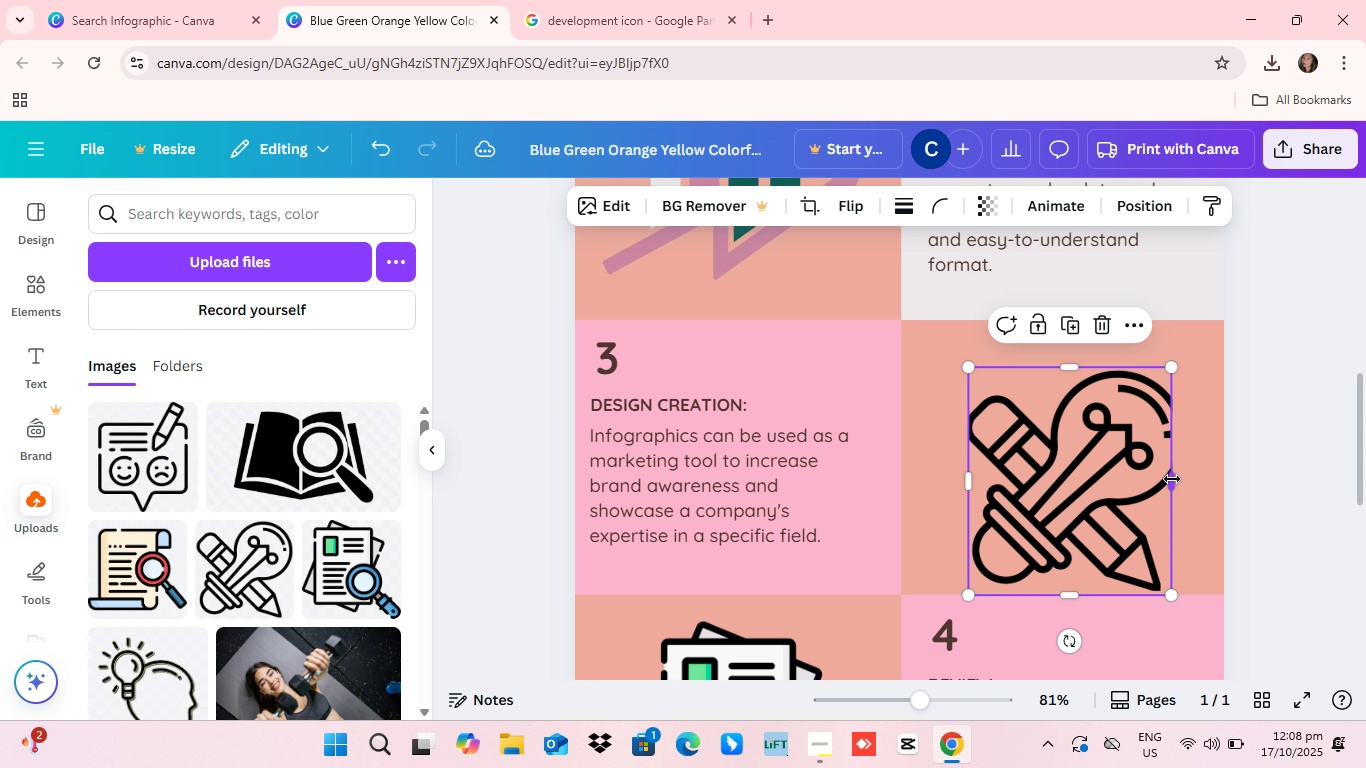 
left_click_drag(start_coordinate=[1171, 478], to_coordinate=[1192, 479])
 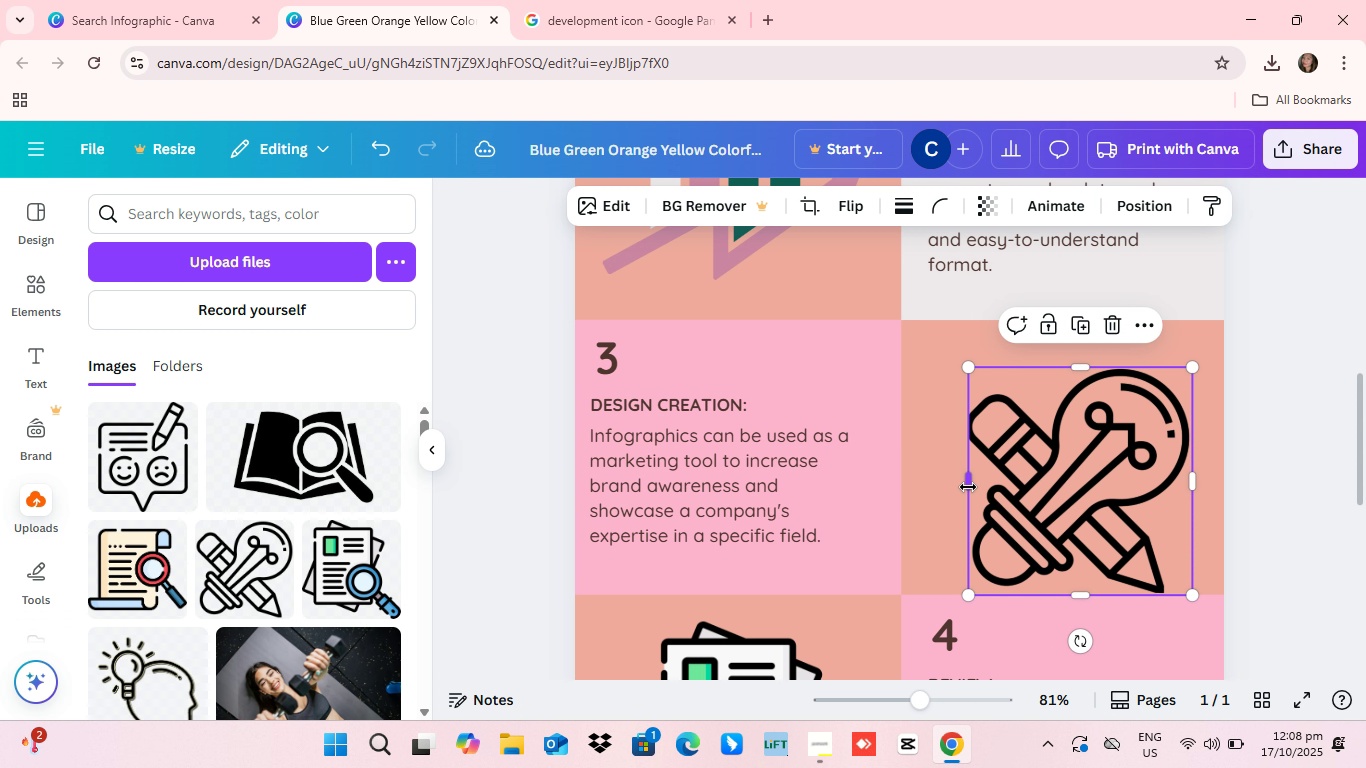 
left_click_drag(start_coordinate=[967, 486], to_coordinate=[961, 486])
 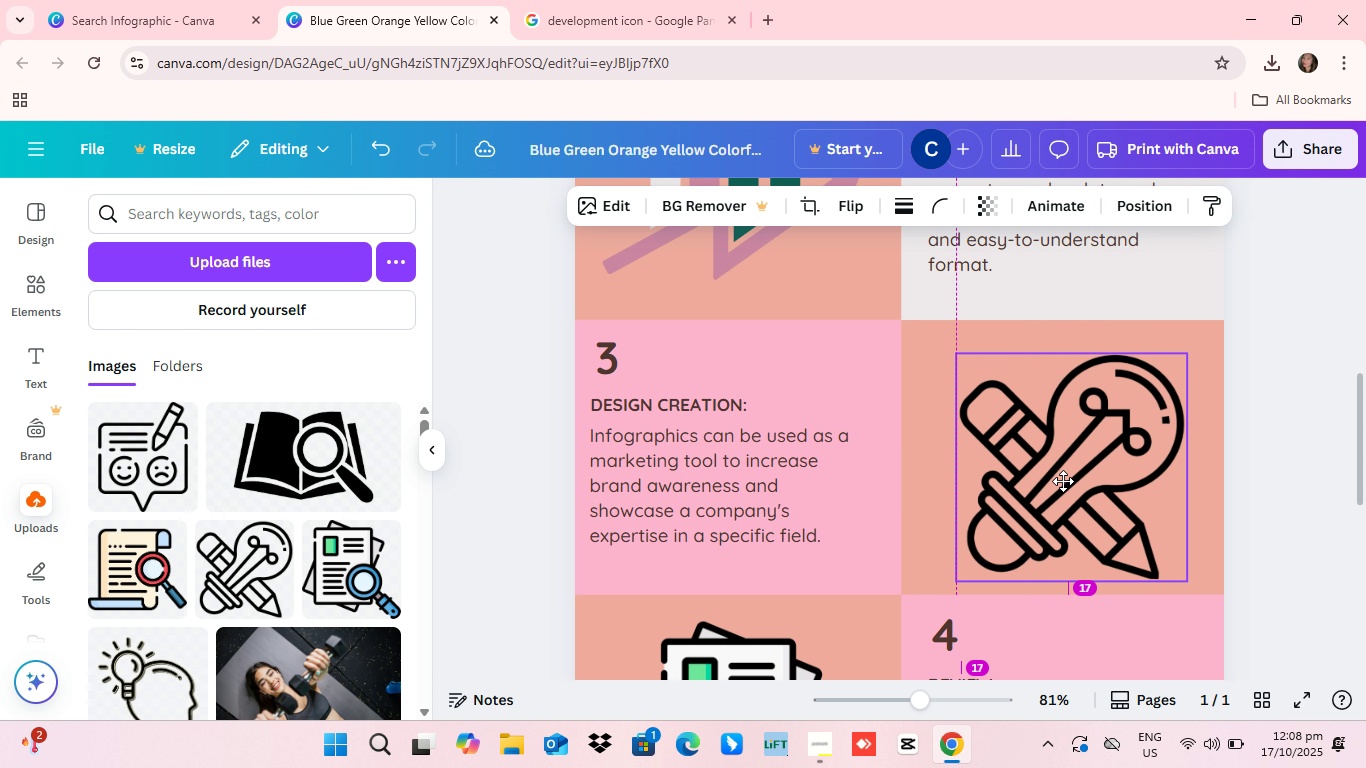 
left_click_drag(start_coordinate=[1067, 494], to_coordinate=[1068, 479])
 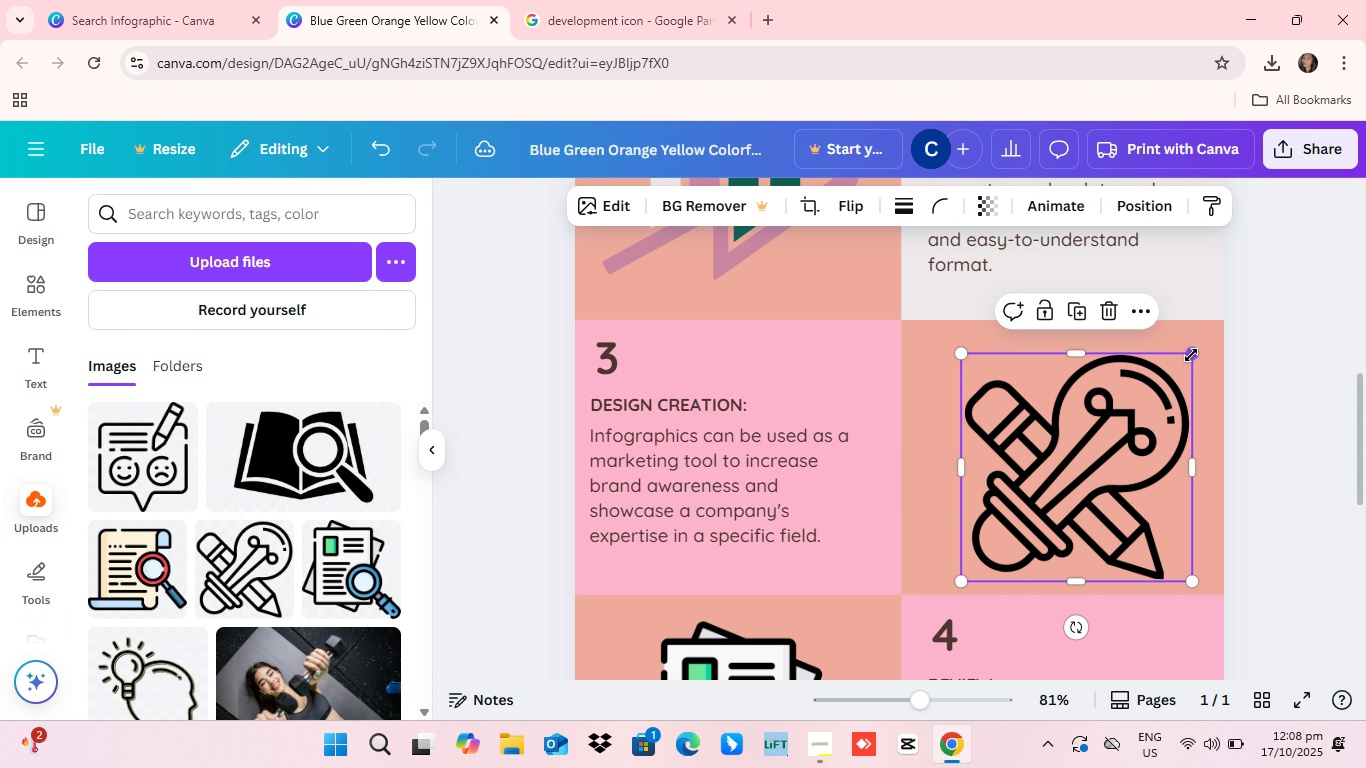 
left_click_drag(start_coordinate=[1191, 355], to_coordinate=[1168, 404])
 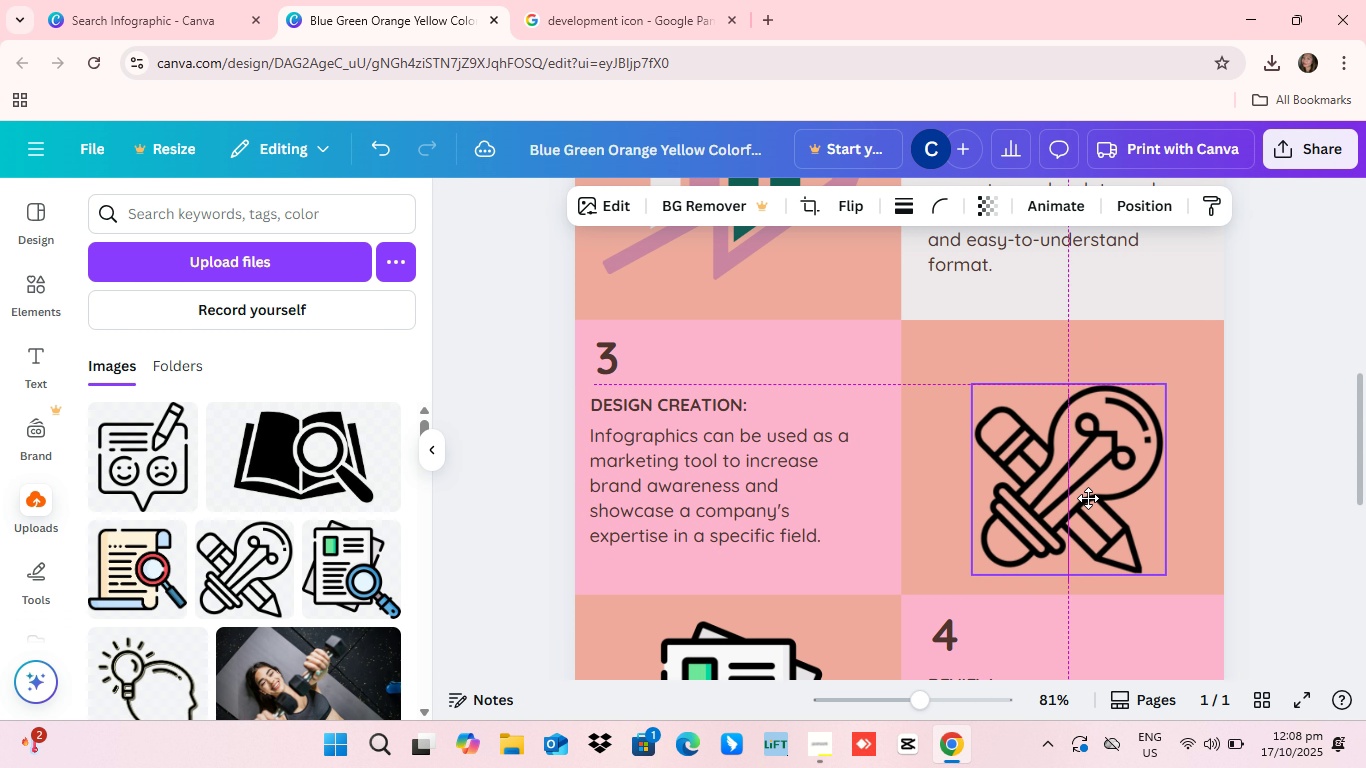 
left_click_drag(start_coordinate=[1067, 513], to_coordinate=[1081, 482])
 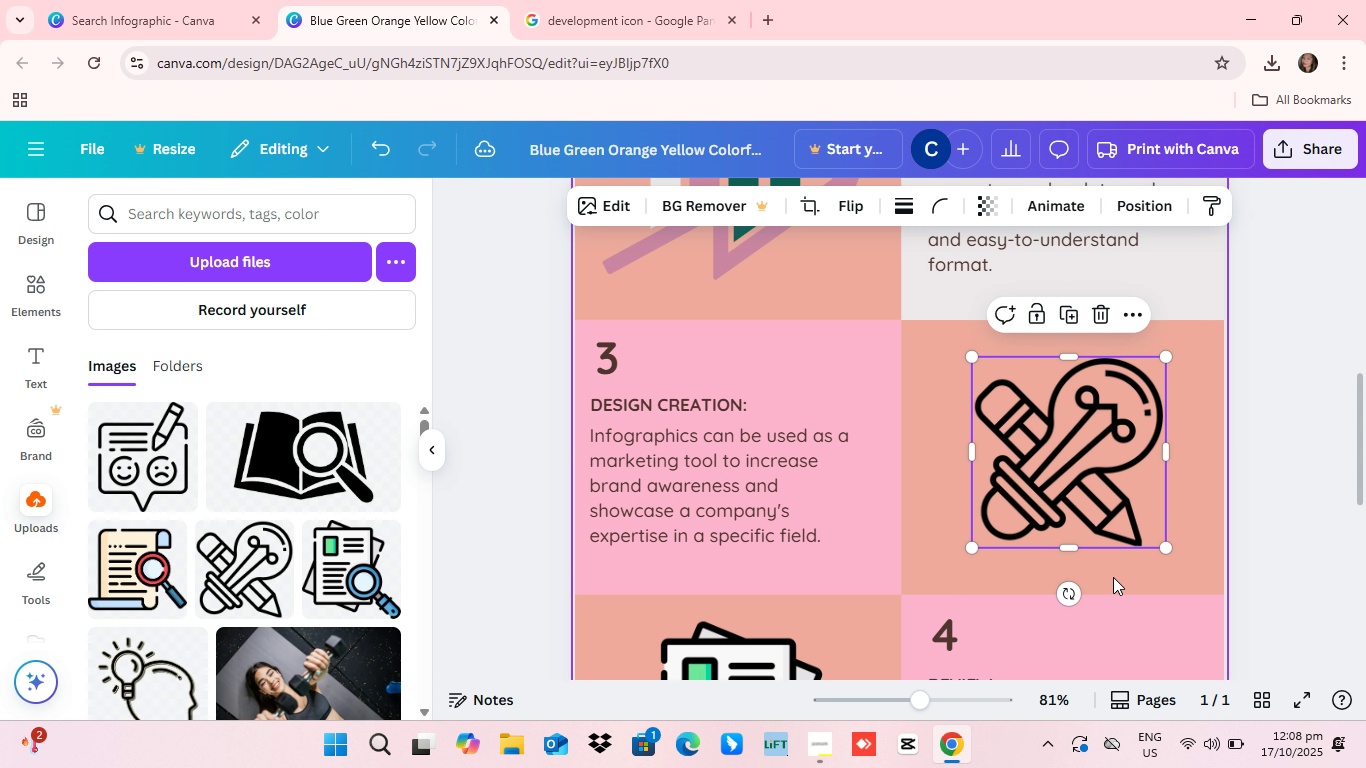 
scroll: coordinate [1113, 577], scroll_direction: up, amount: 1.0
 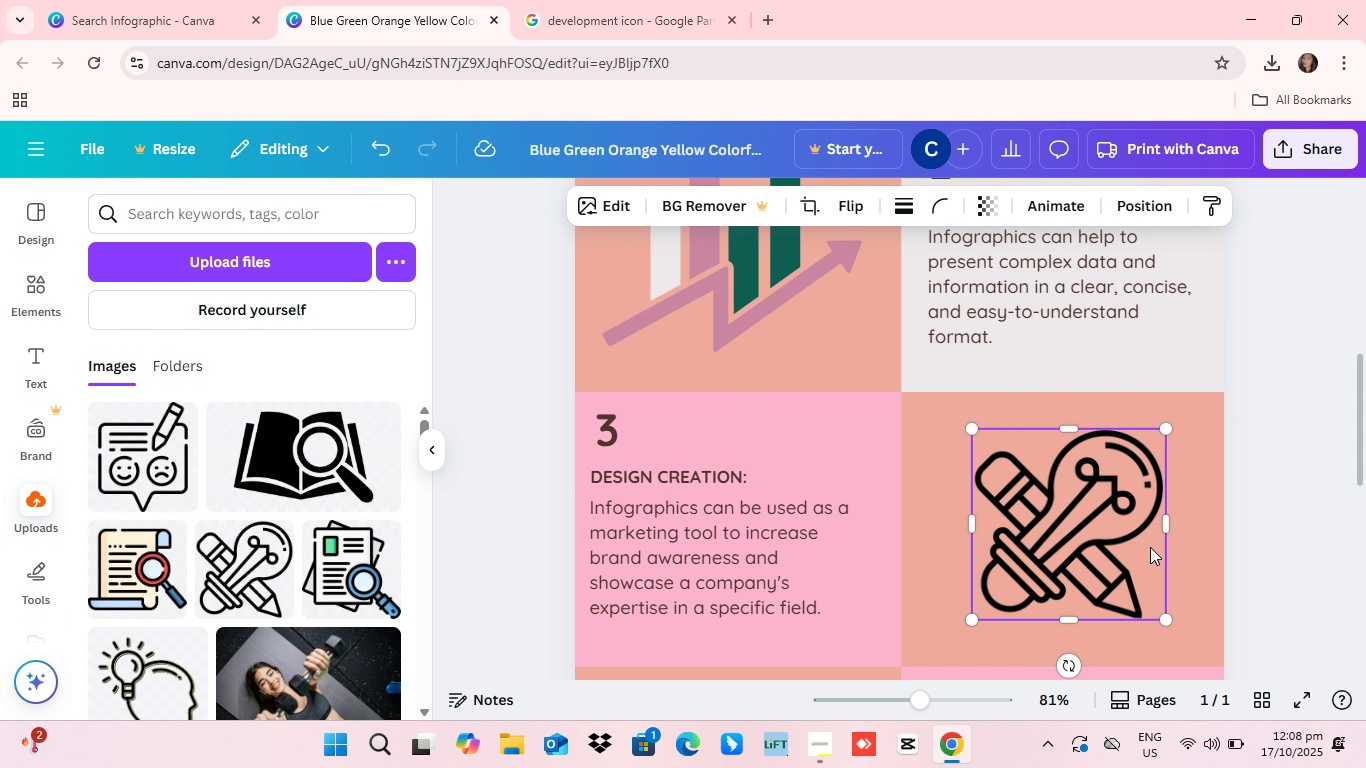 
scroll: coordinate [1150, 547], scroll_direction: down, amount: 1.0
 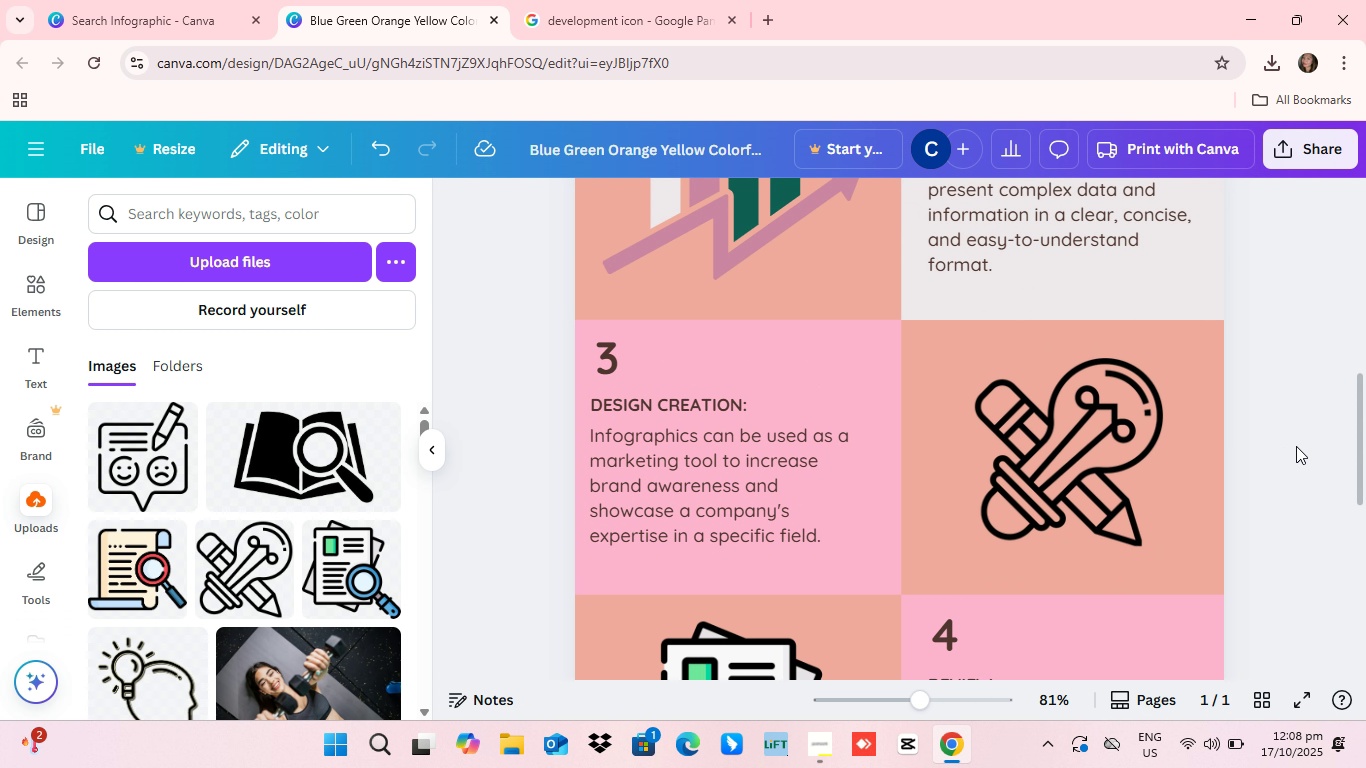 
left_click([1296, 446])
 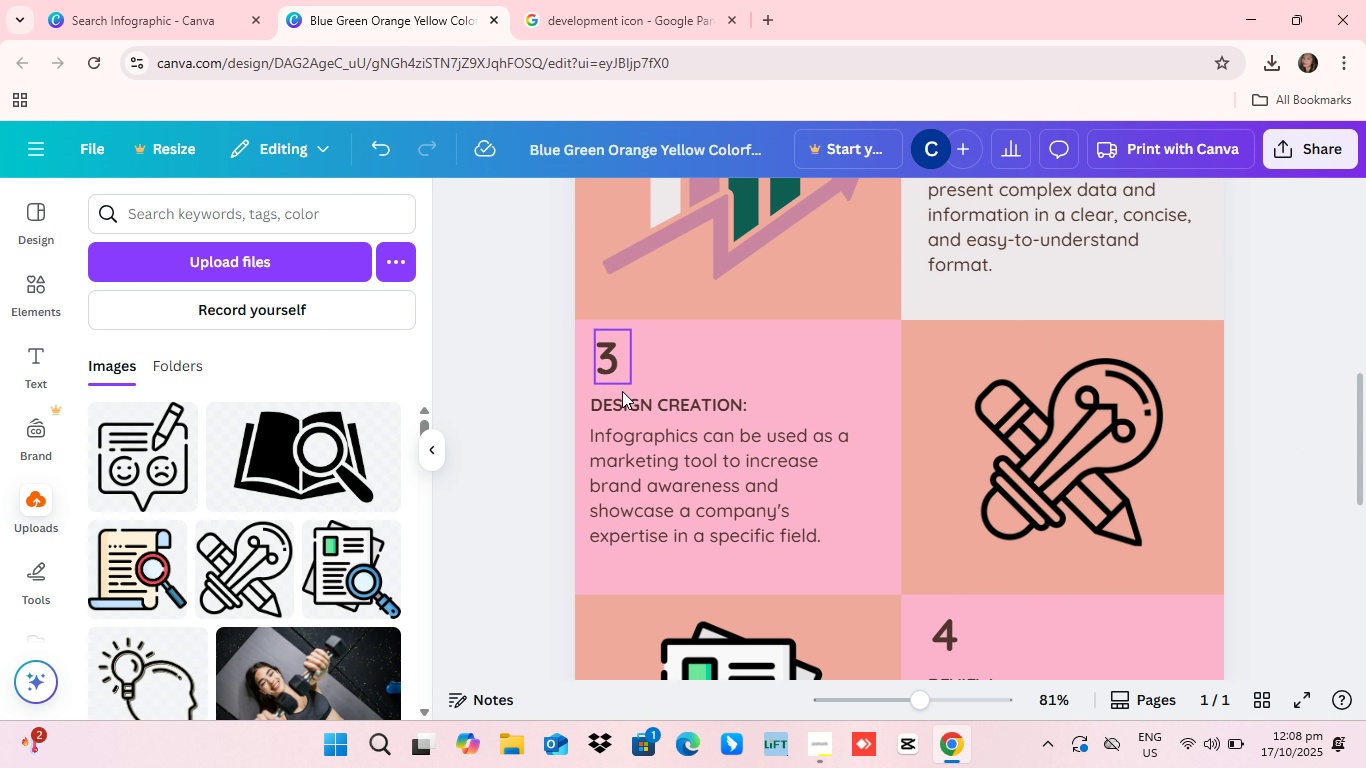 
scroll: coordinate [1067, 504], scroll_direction: down, amount: 3.0
 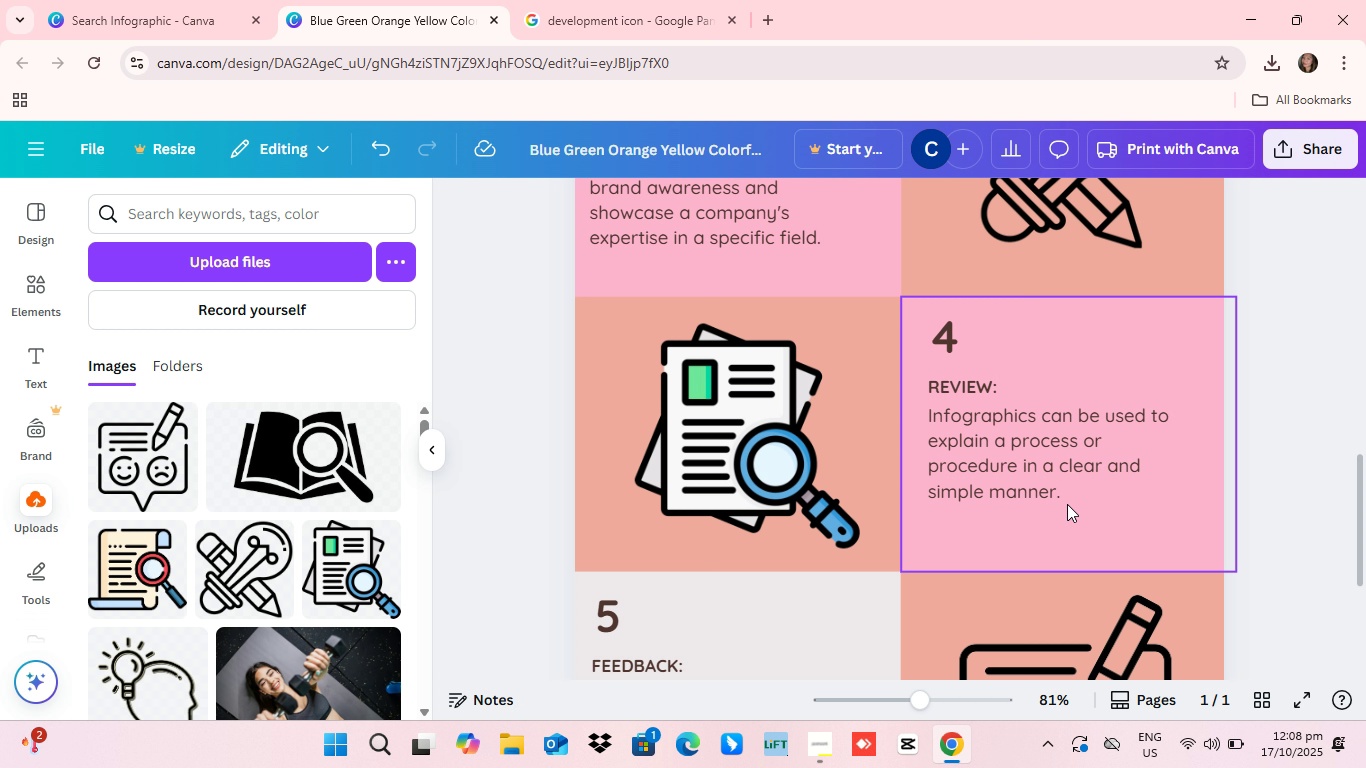 
scroll: coordinate [1067, 504], scroll_direction: up, amount: 2.0
 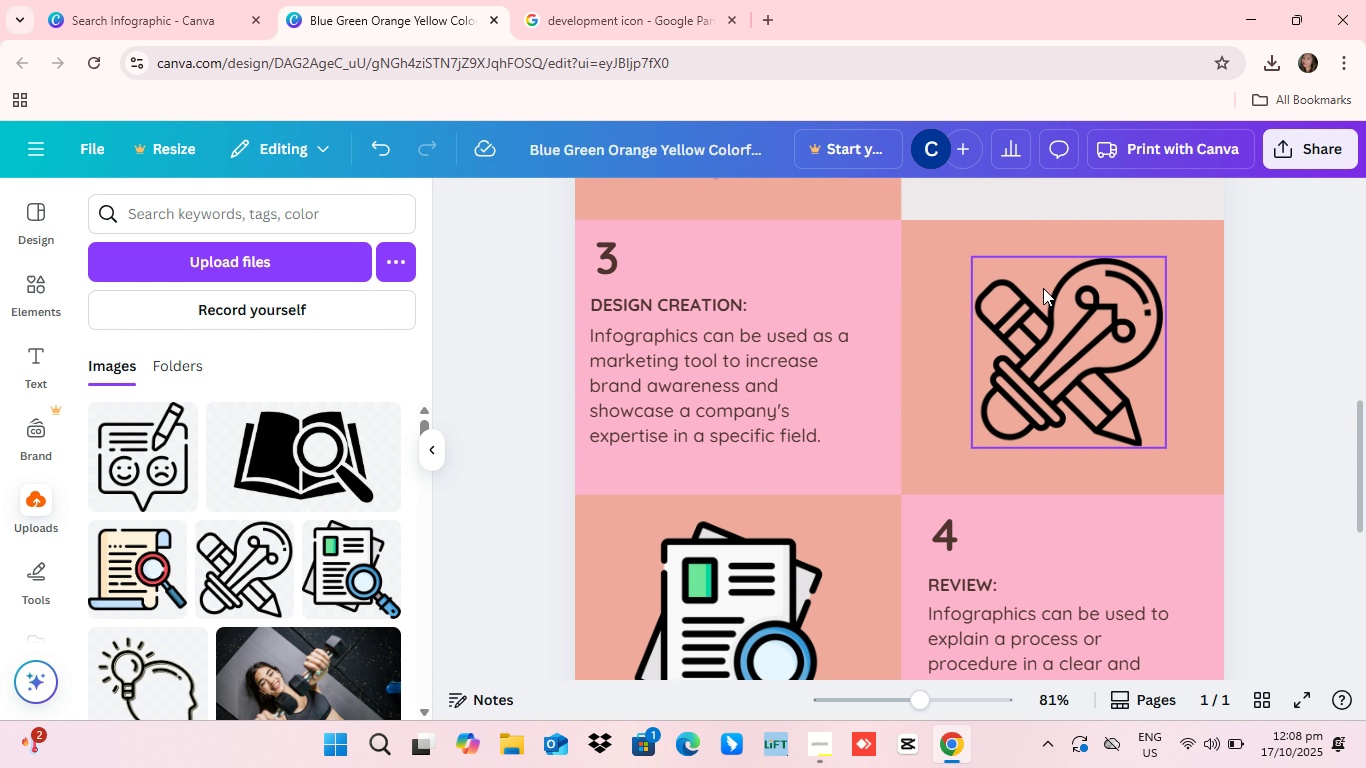 
left_click([1052, 303])
 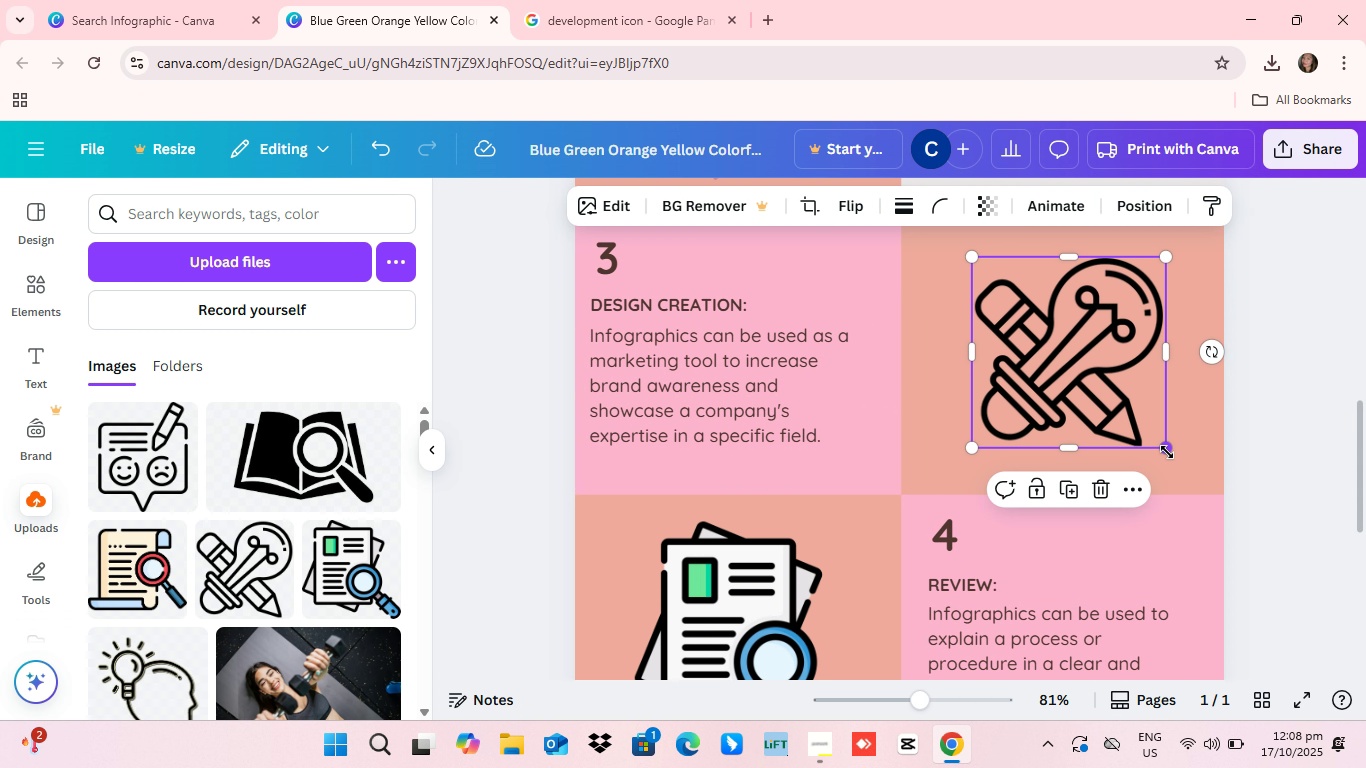 
left_click_drag(start_coordinate=[1165, 448], to_coordinate=[1174, 463])
 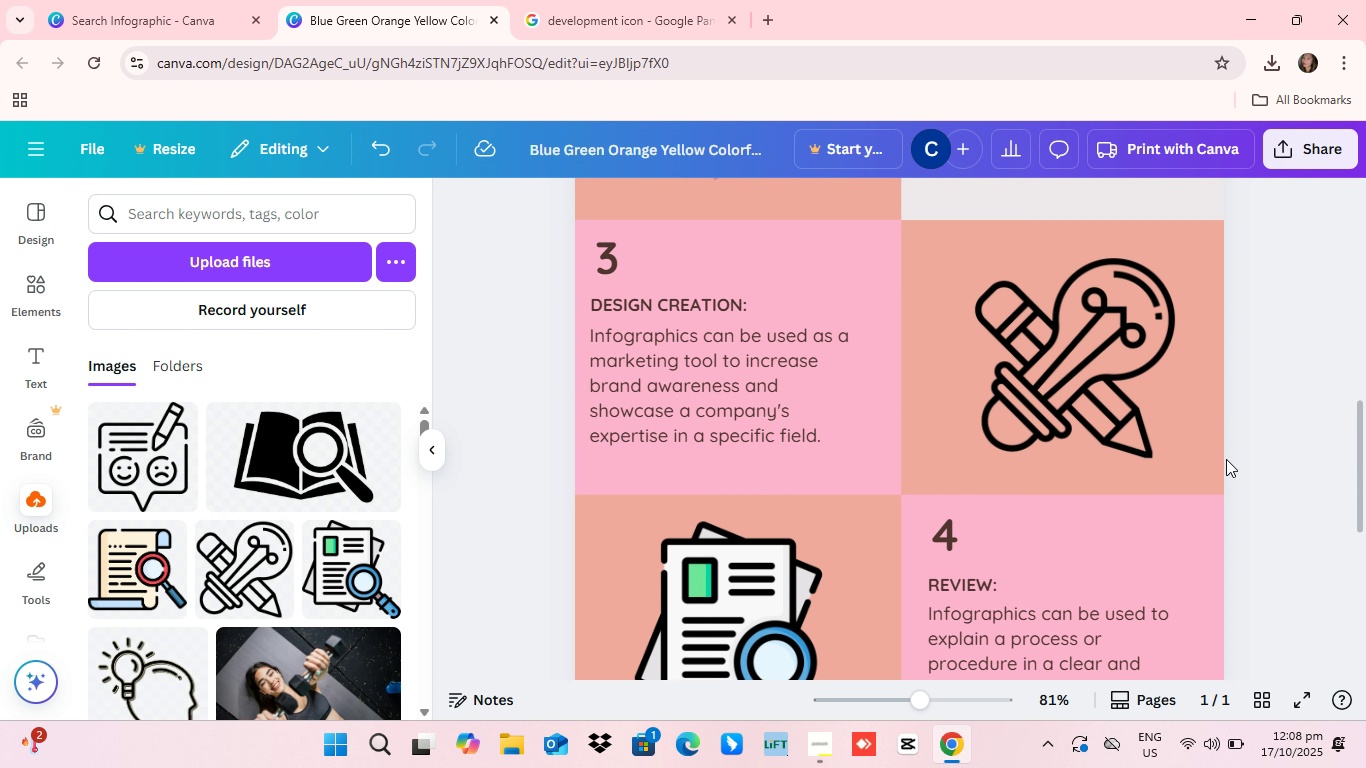 
left_click([1275, 424])
 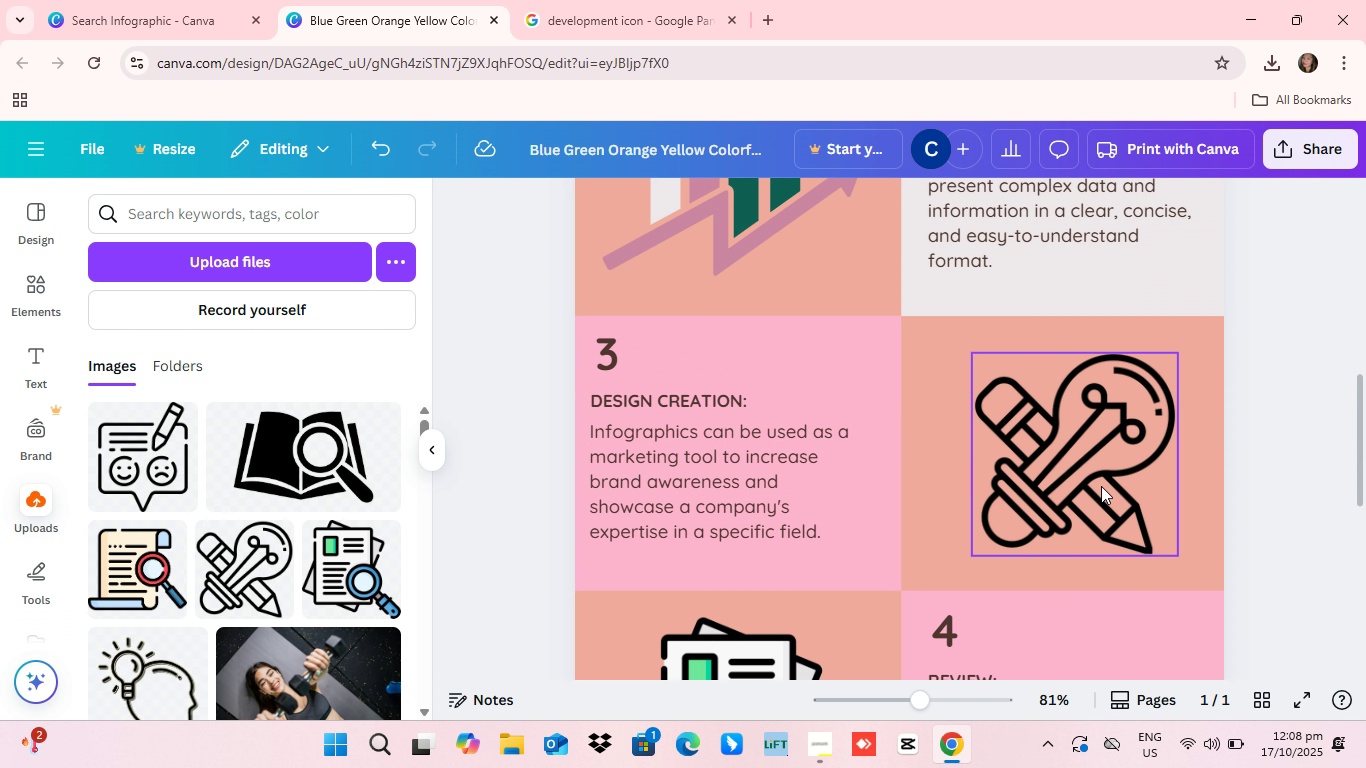 
scroll: coordinate [737, 307], scroll_direction: up, amount: 8.0
 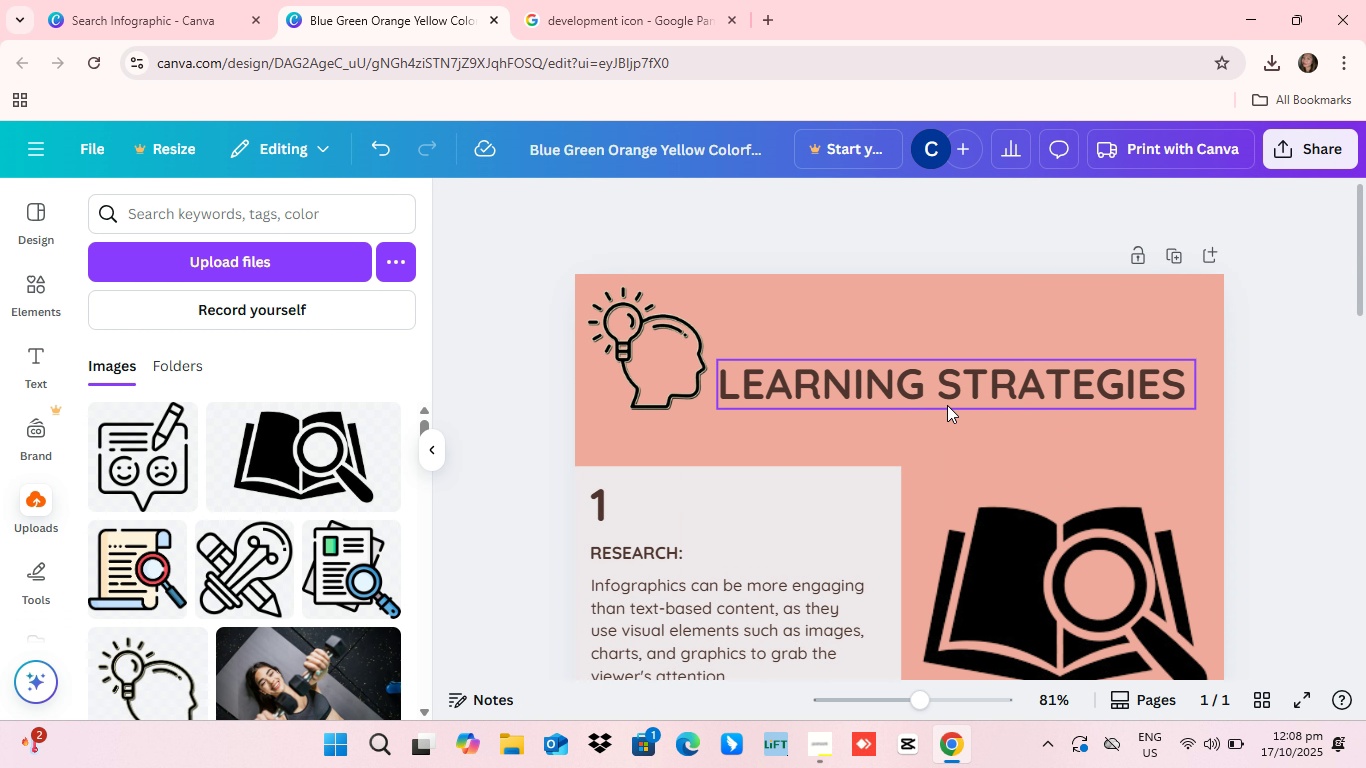 
scroll: coordinate [947, 415], scroll_direction: down, amount: 10.0
 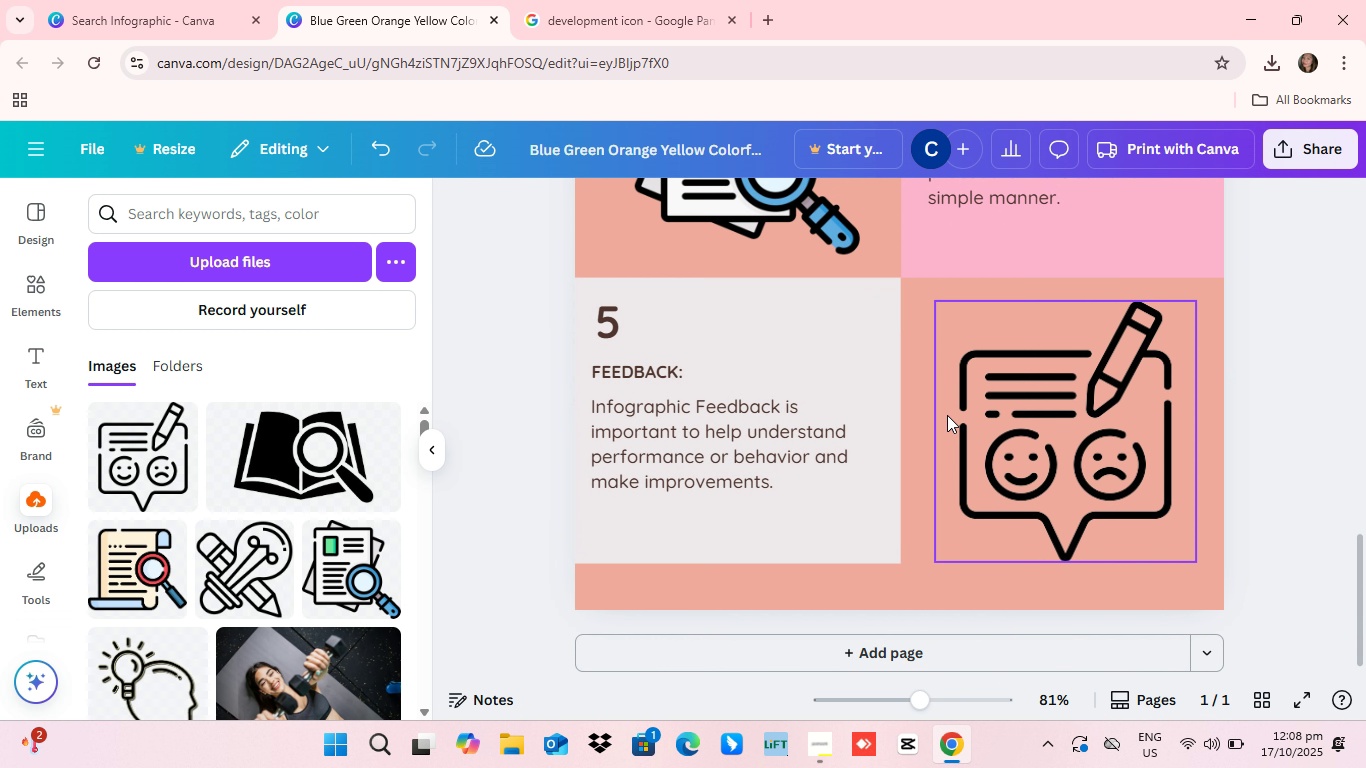 
scroll: coordinate [944, 414], scroll_direction: up, amount: 9.0
 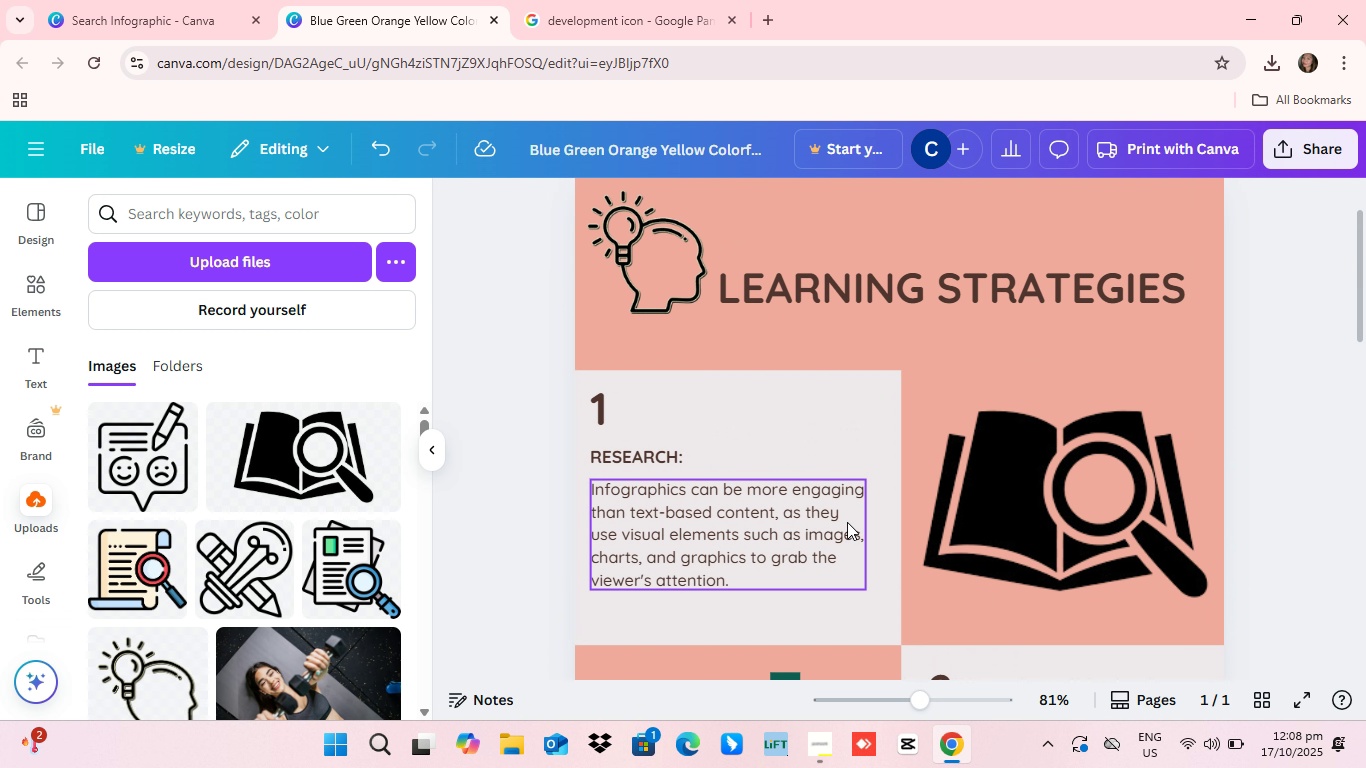 
scroll: coordinate [1000, 510], scroll_direction: down, amount: 10.0
 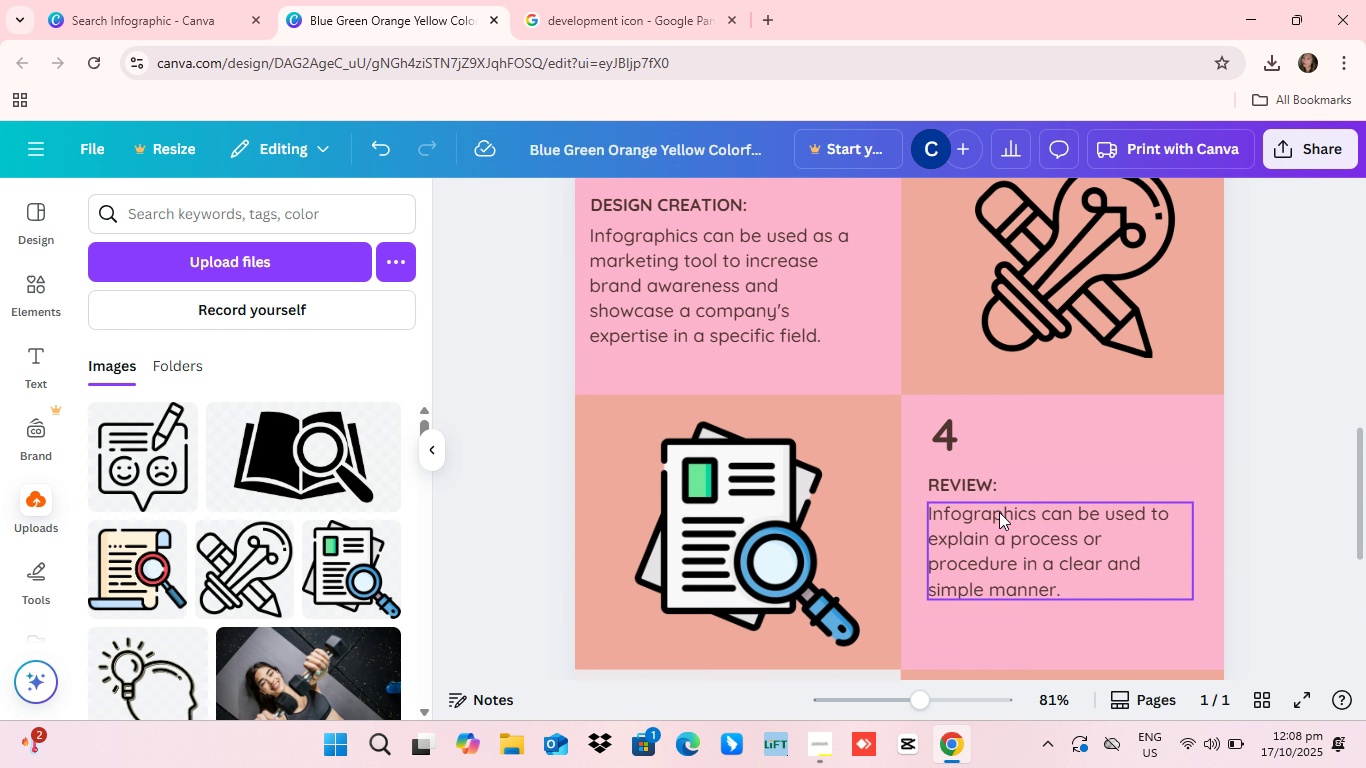 
scroll: coordinate [999, 512], scroll_direction: up, amount: 9.0
 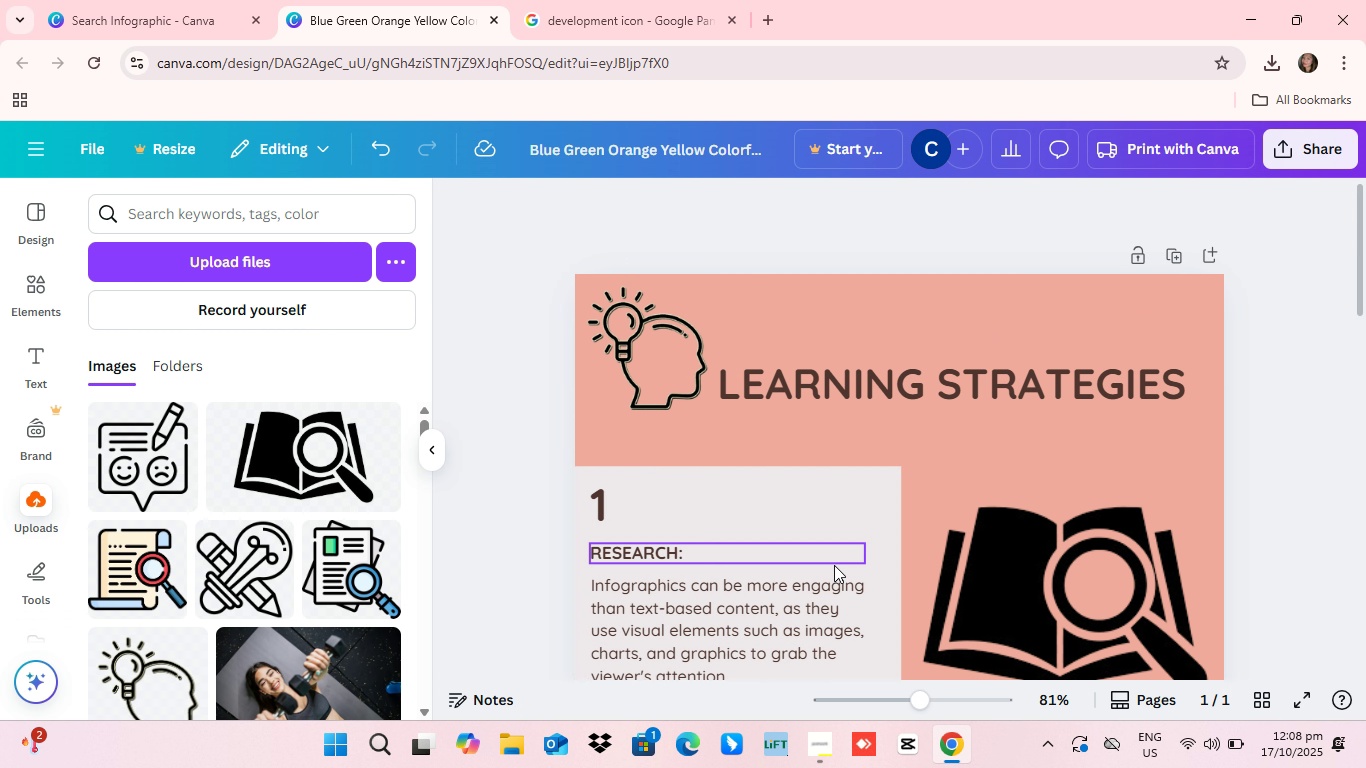 
scroll: coordinate [841, 586], scroll_direction: down, amount: 27.0
 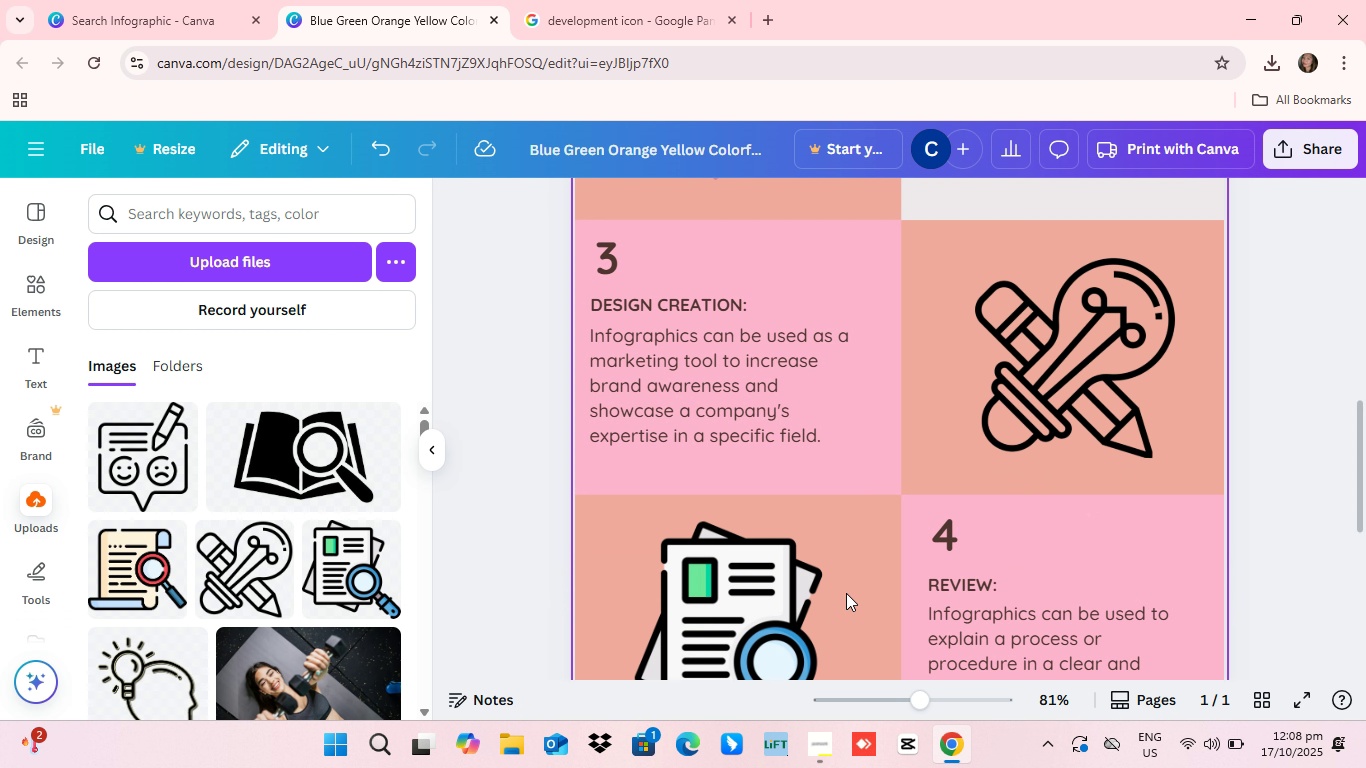 
scroll: coordinate [846, 594], scroll_direction: up, amount: 11.0
 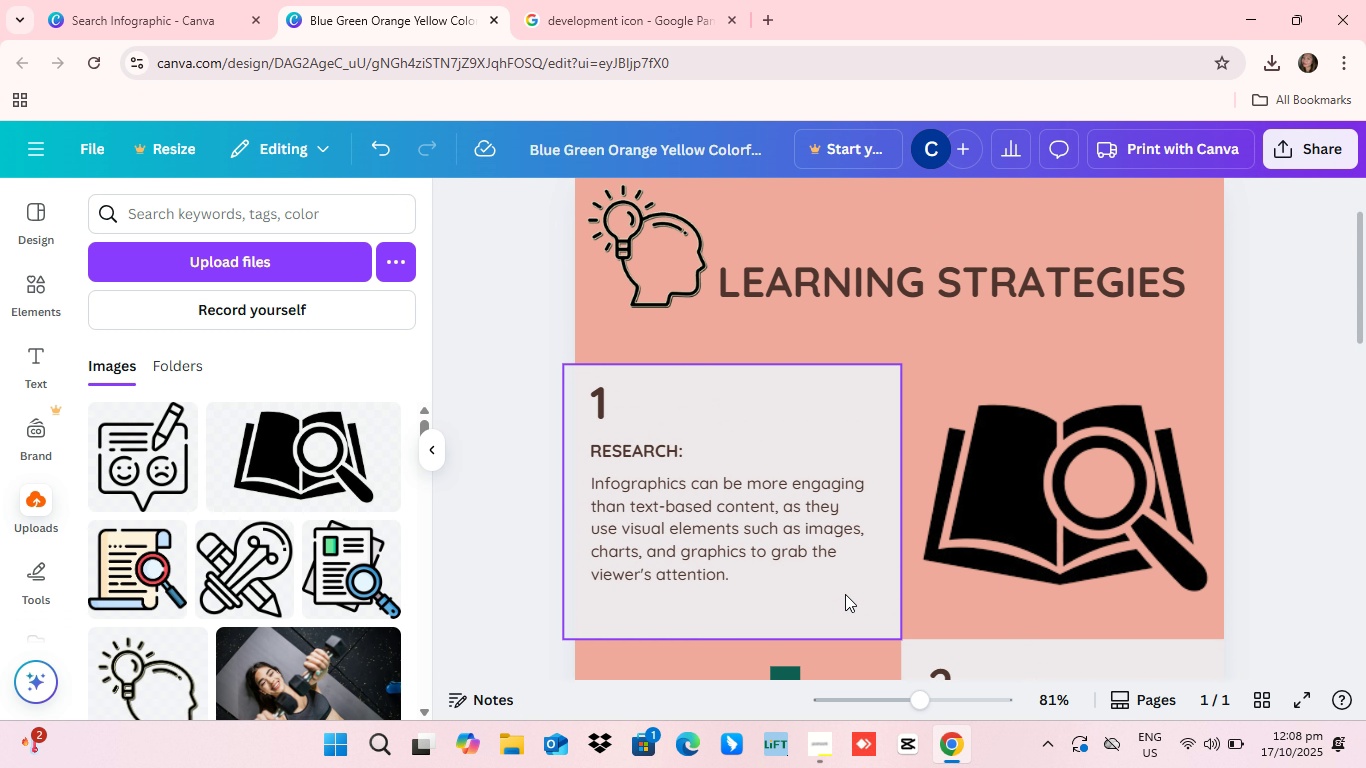 
scroll: coordinate [845, 594], scroll_direction: down, amount: 3.0
 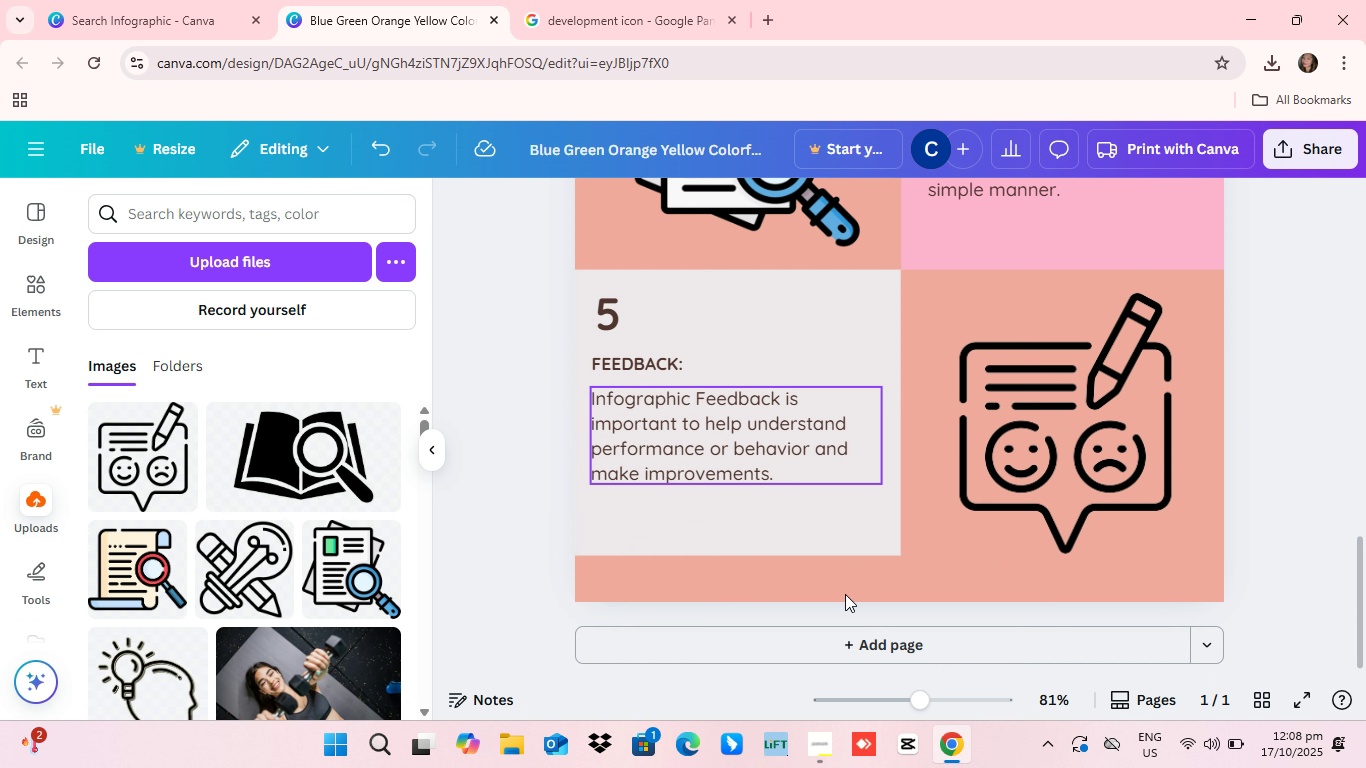 
scroll: coordinate [845, 594], scroll_direction: up, amount: 8.0
 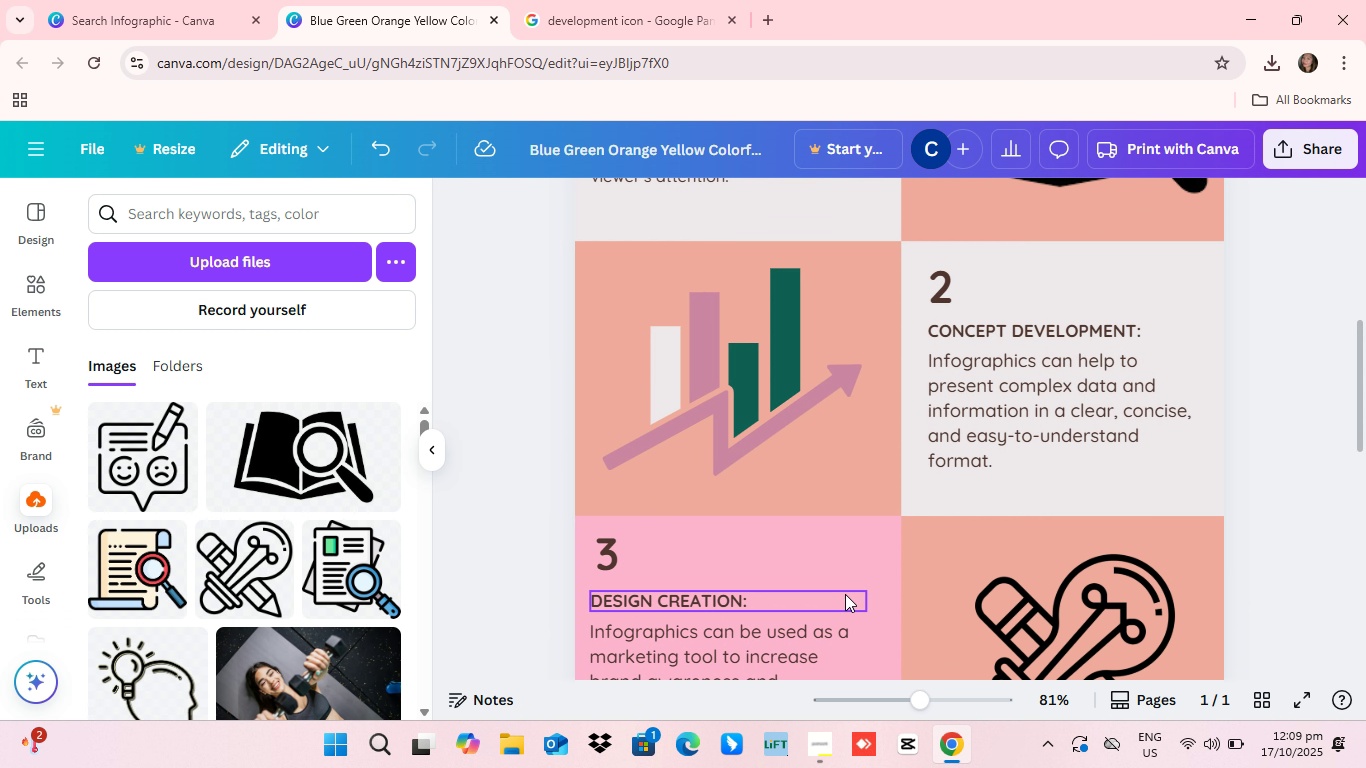 
scroll: coordinate [691, 389], scroll_direction: down, amount: 20.0
 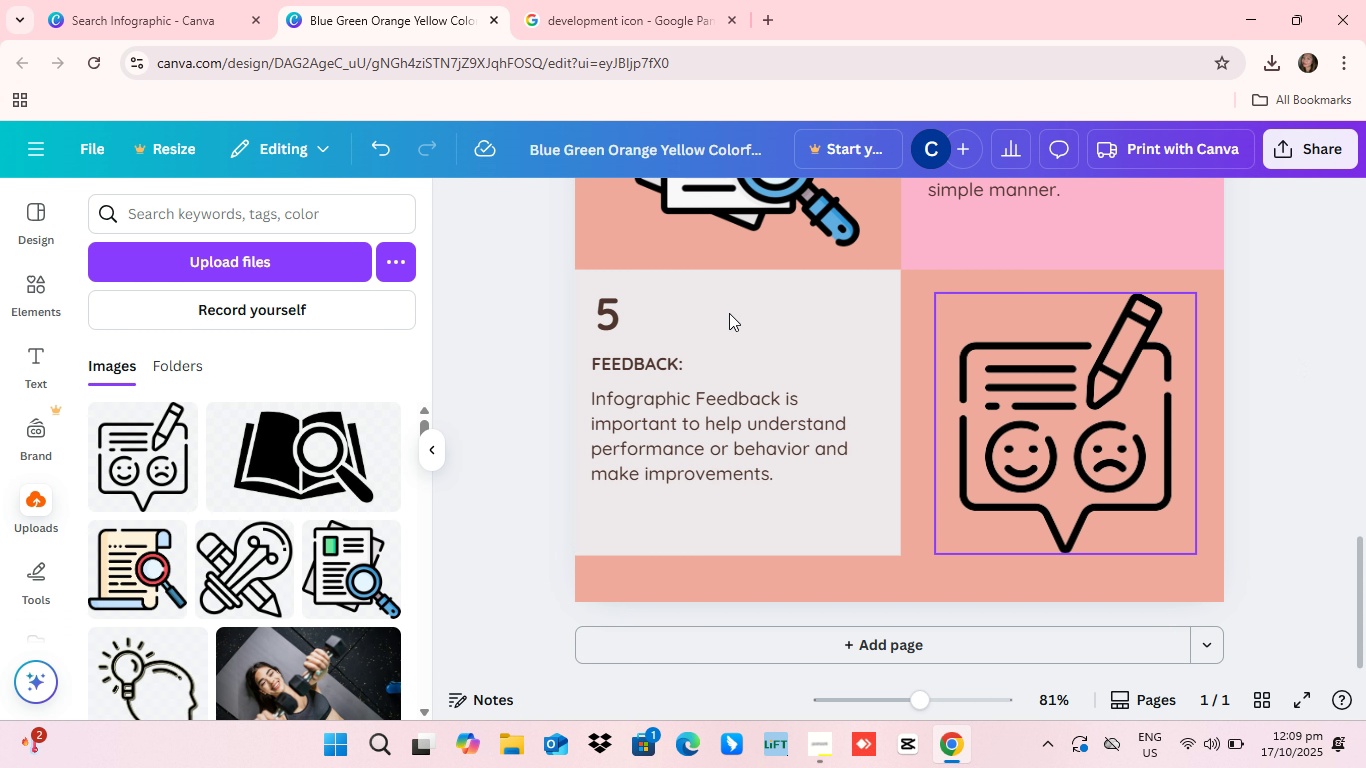 
wait(9.16)
 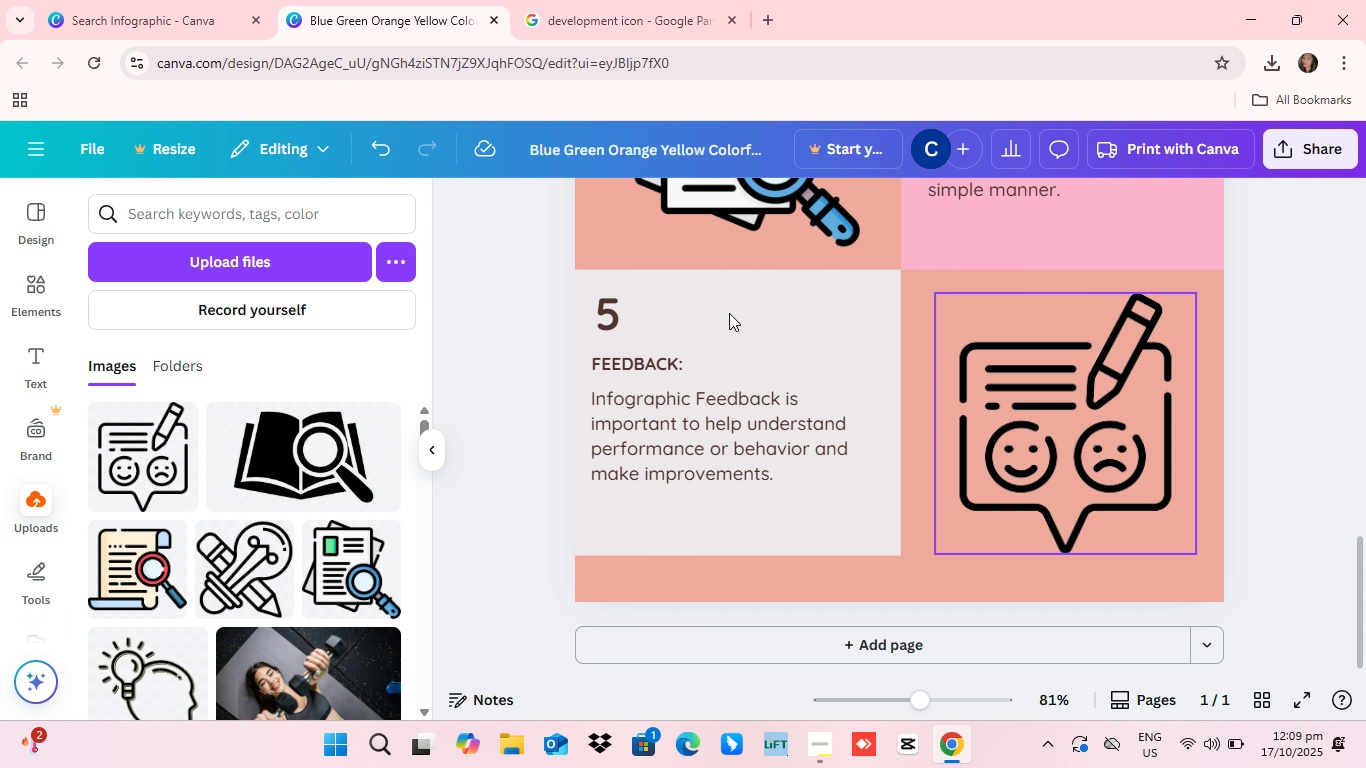 
scroll: coordinate [790, 491], scroll_direction: up, amount: 2.0
 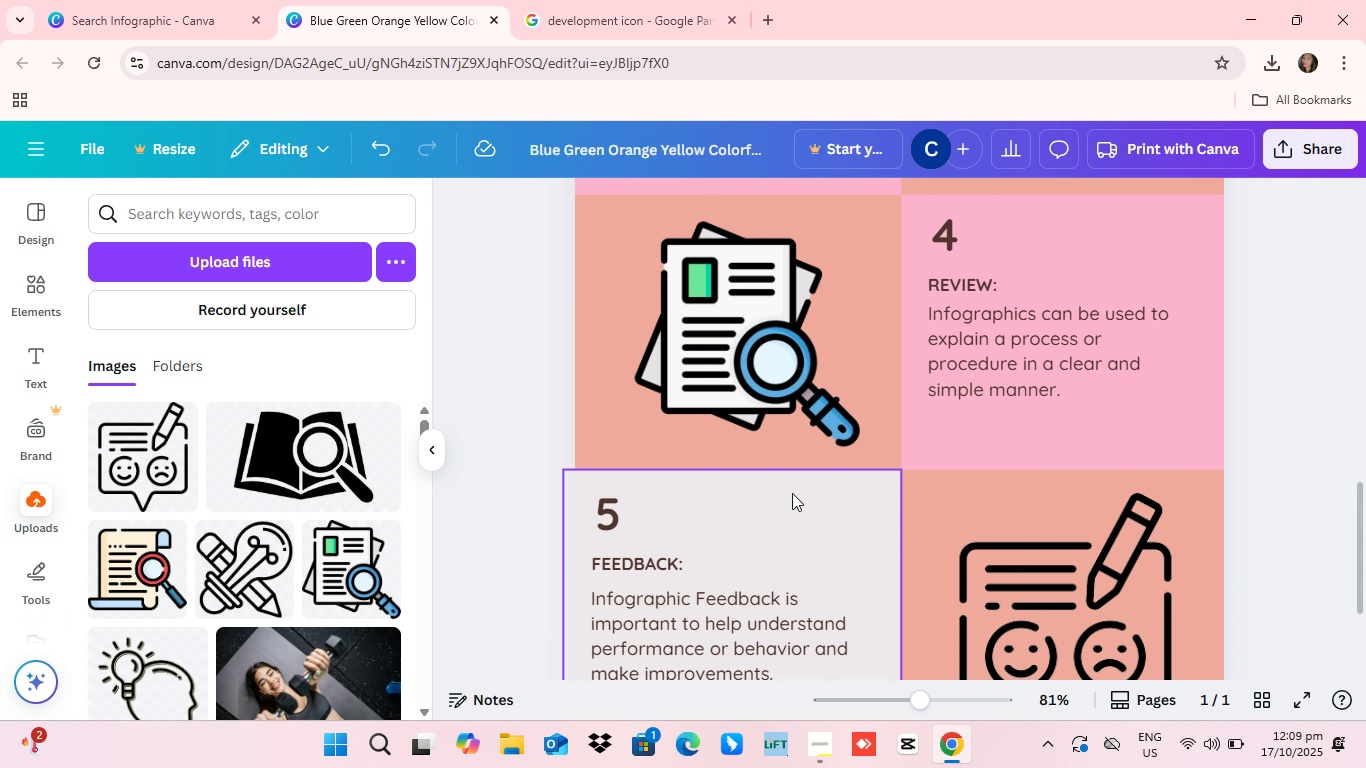 
scroll: coordinate [792, 493], scroll_direction: down, amount: 3.0
 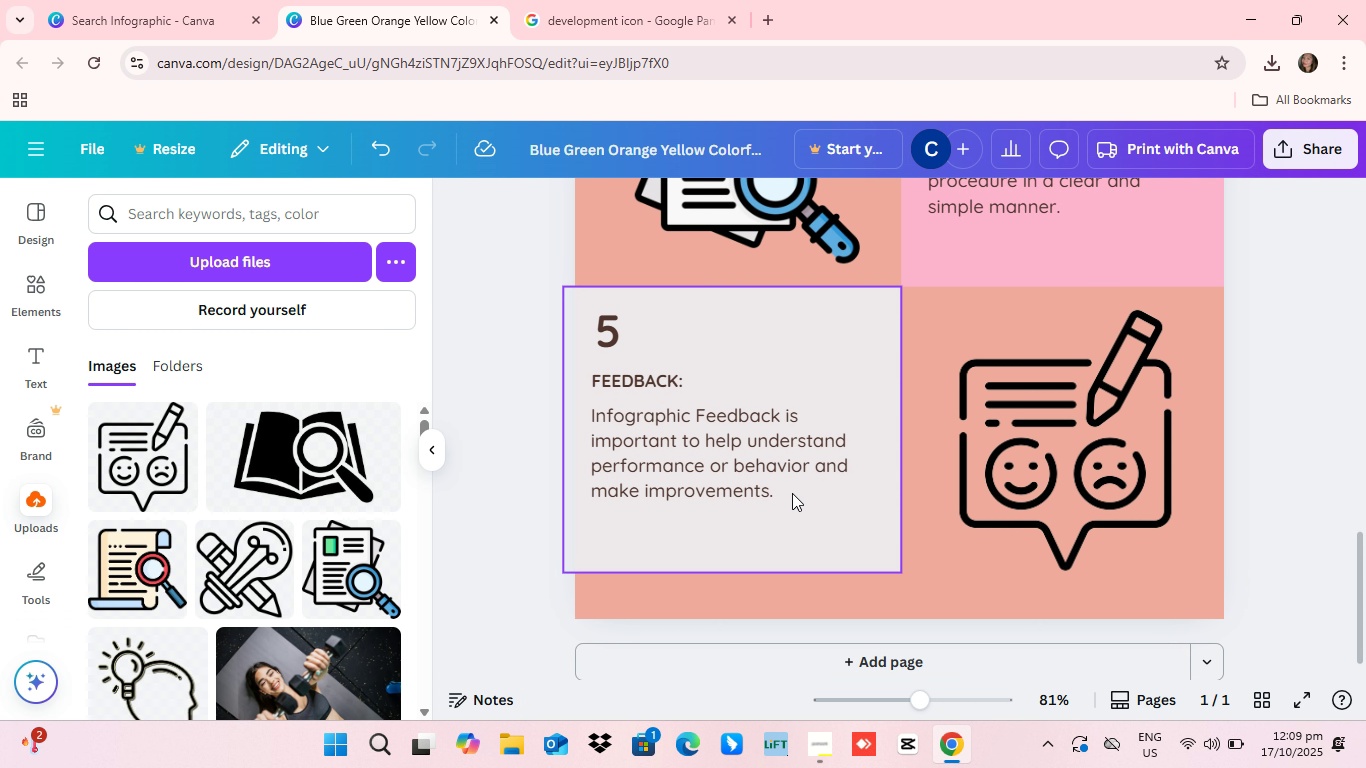 
scroll: coordinate [792, 493], scroll_direction: none, amount: 0.0
 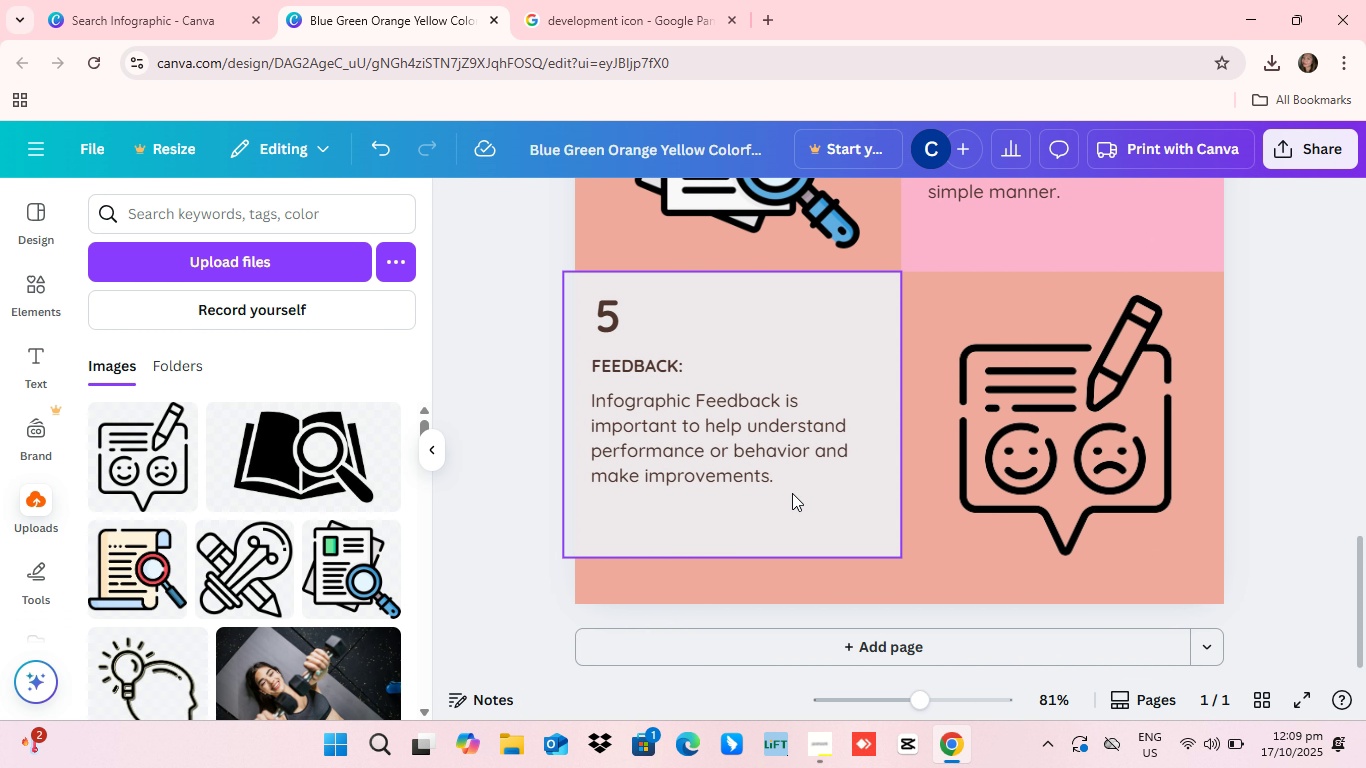 
scroll: coordinate [792, 493], scroll_direction: down, amount: 4.0
 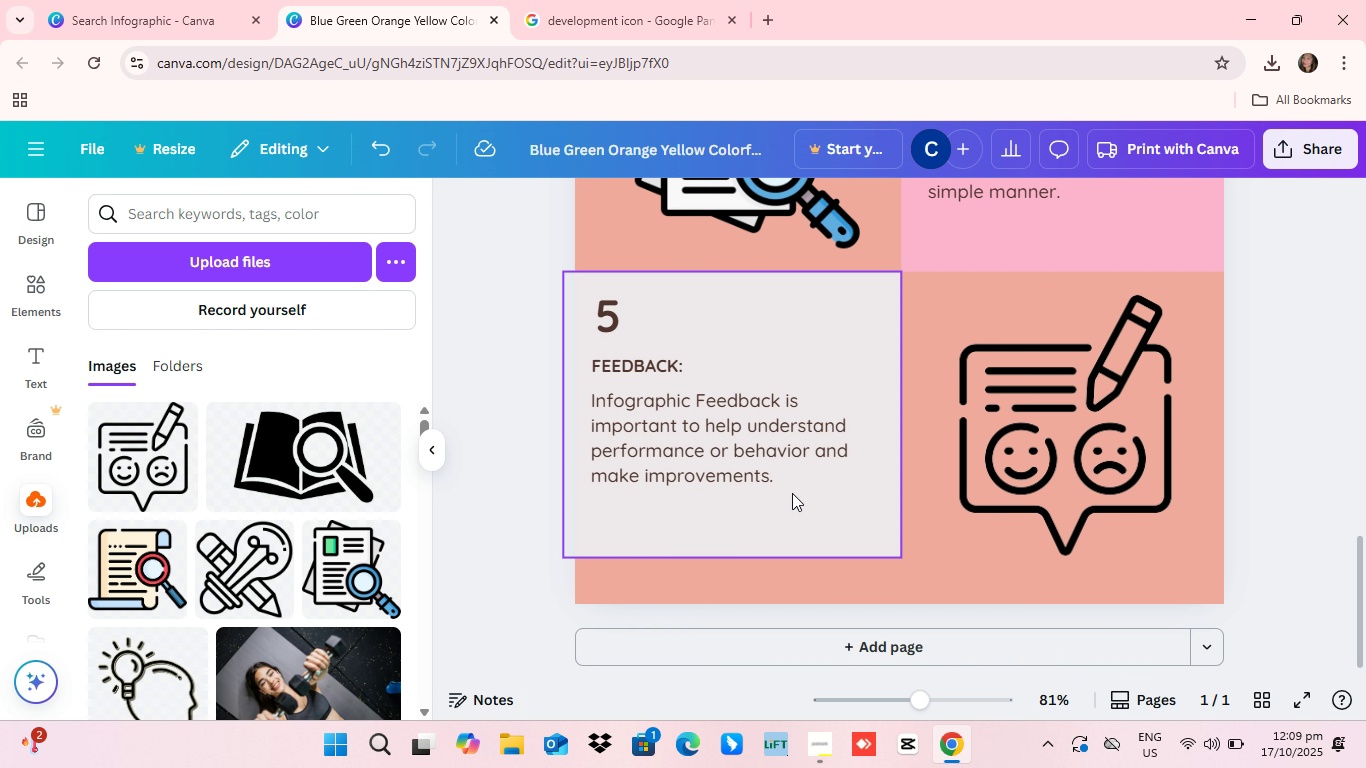 
scroll: coordinate [735, 575], scroll_direction: up, amount: 27.0
 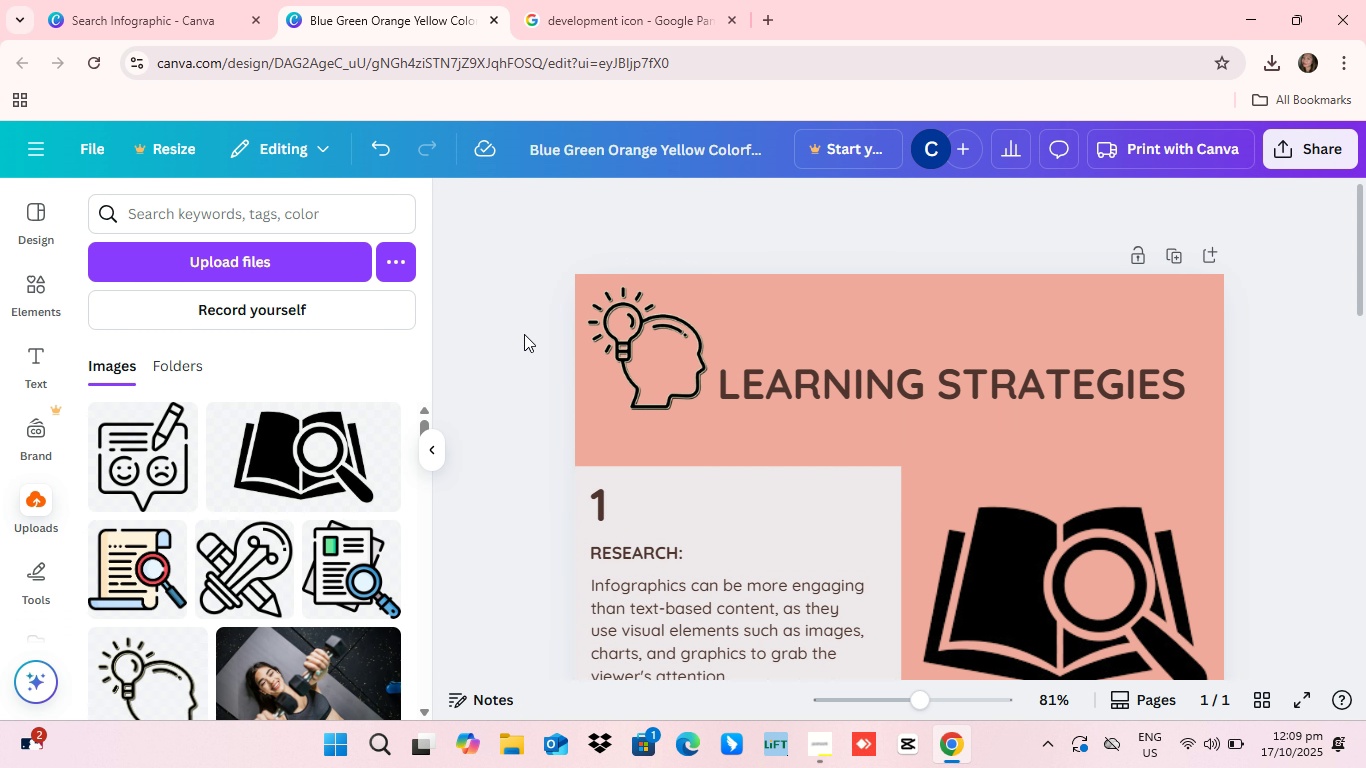 
wait(7.98)
 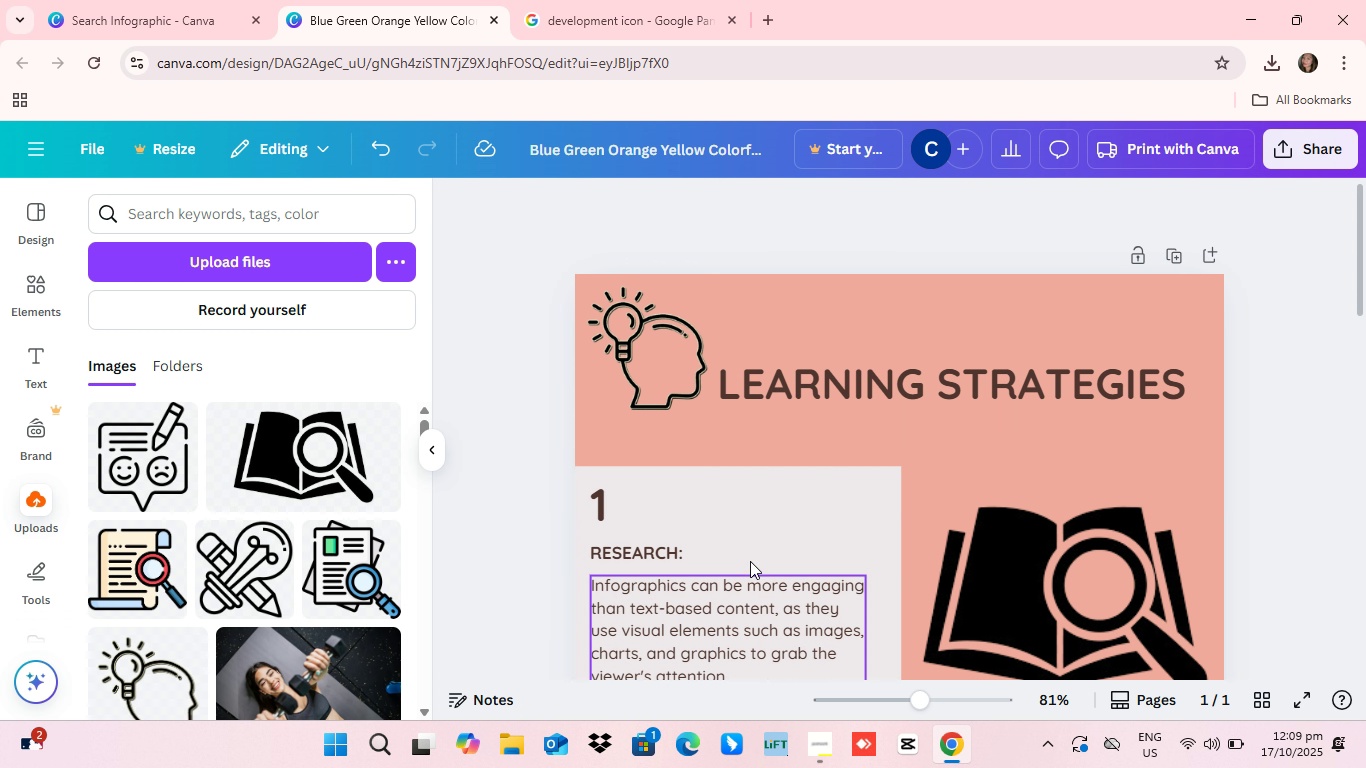 
scroll: coordinate [760, 382], scroll_direction: down, amount: 18.0
 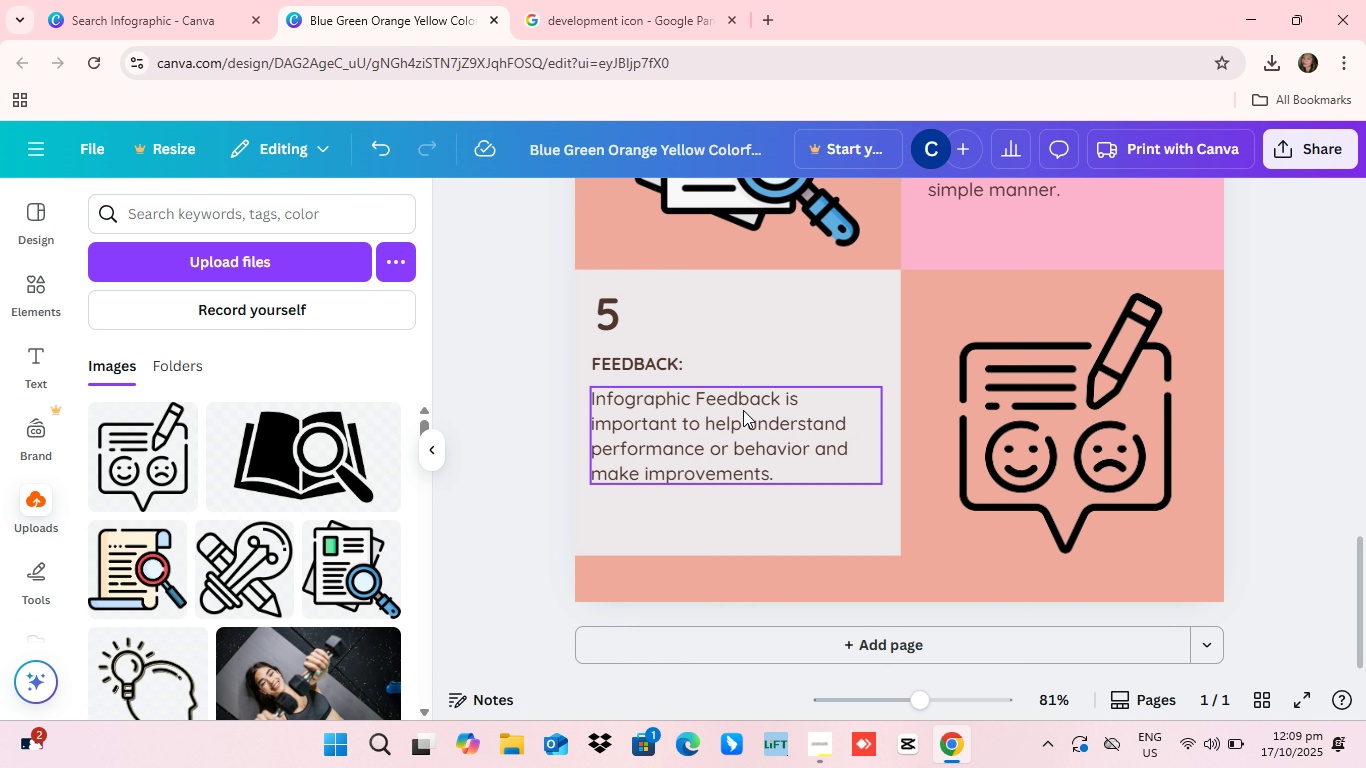 
scroll: coordinate [743, 411], scroll_direction: up, amount: 6.0
 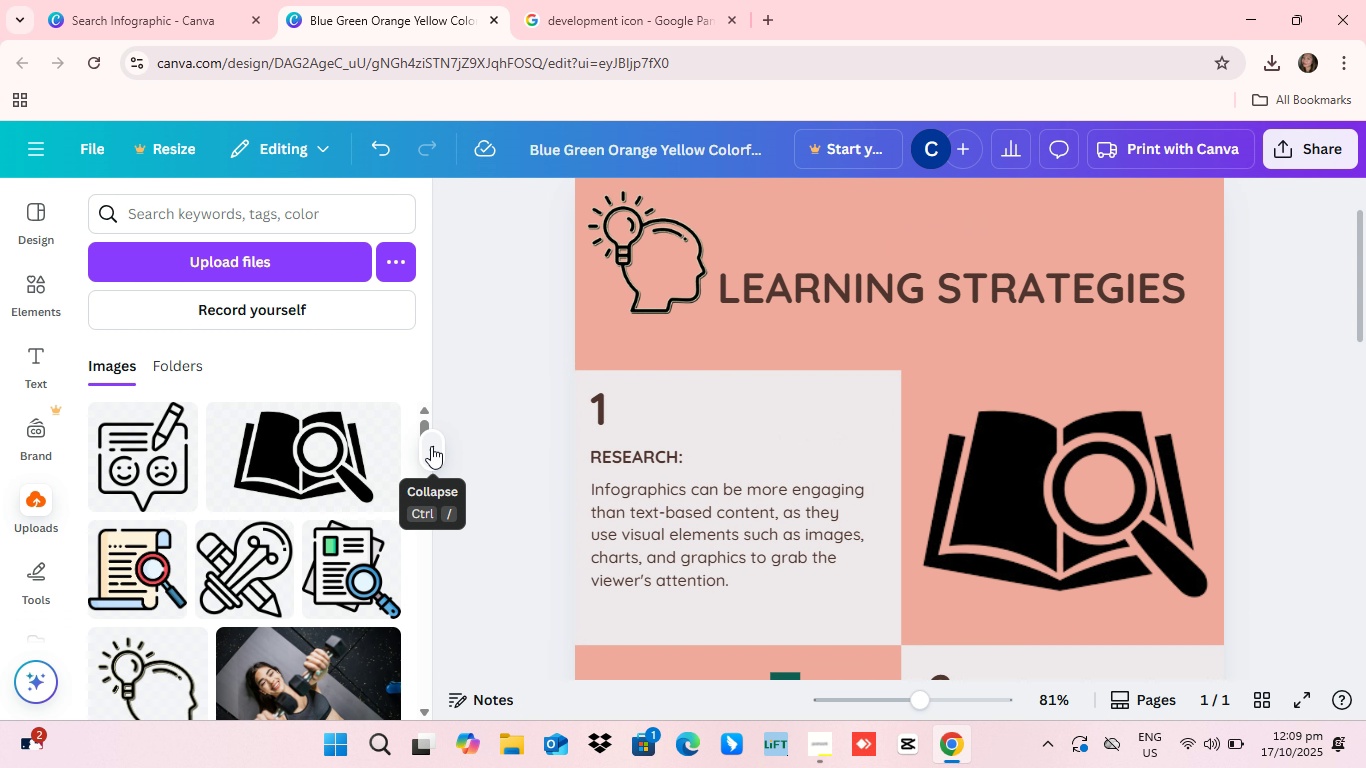 
left_click([431, 449])
 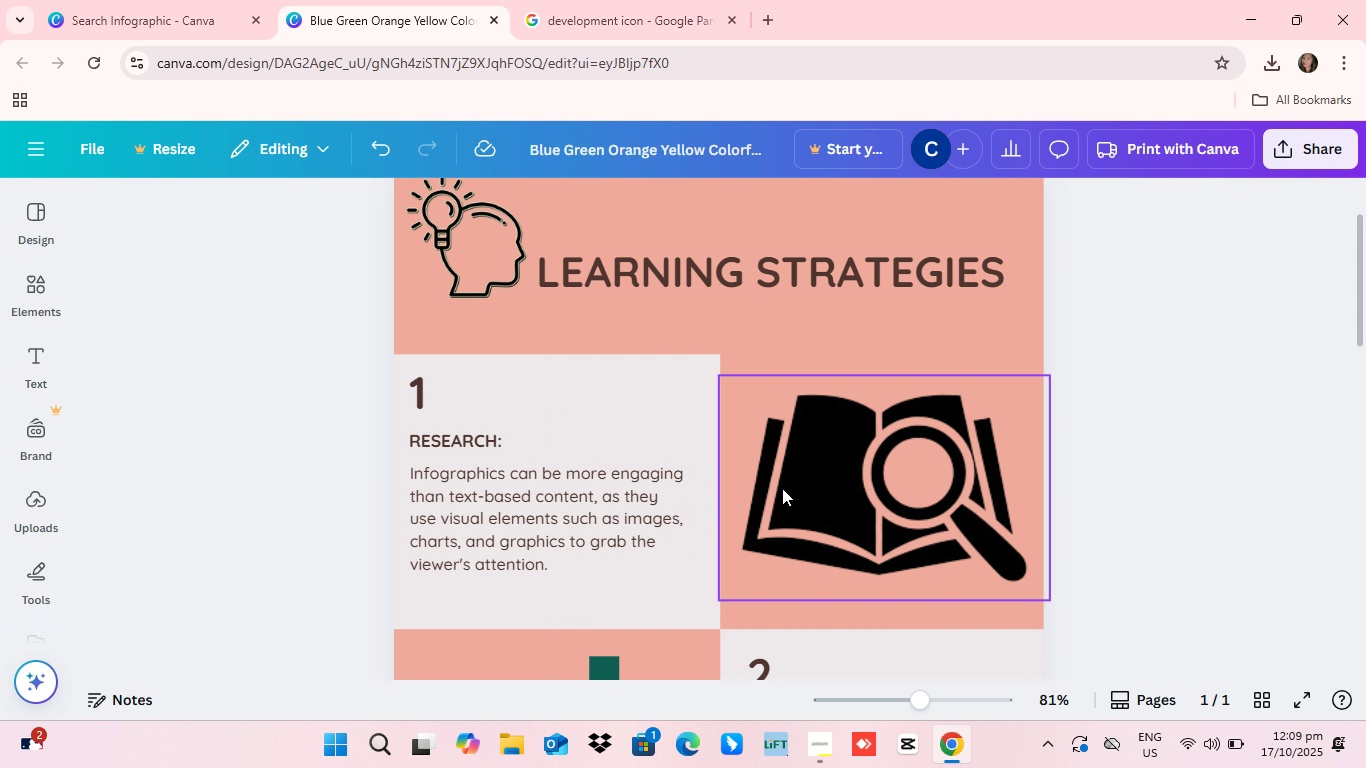 
scroll: coordinate [782, 486], scroll_direction: down, amount: 4.0
 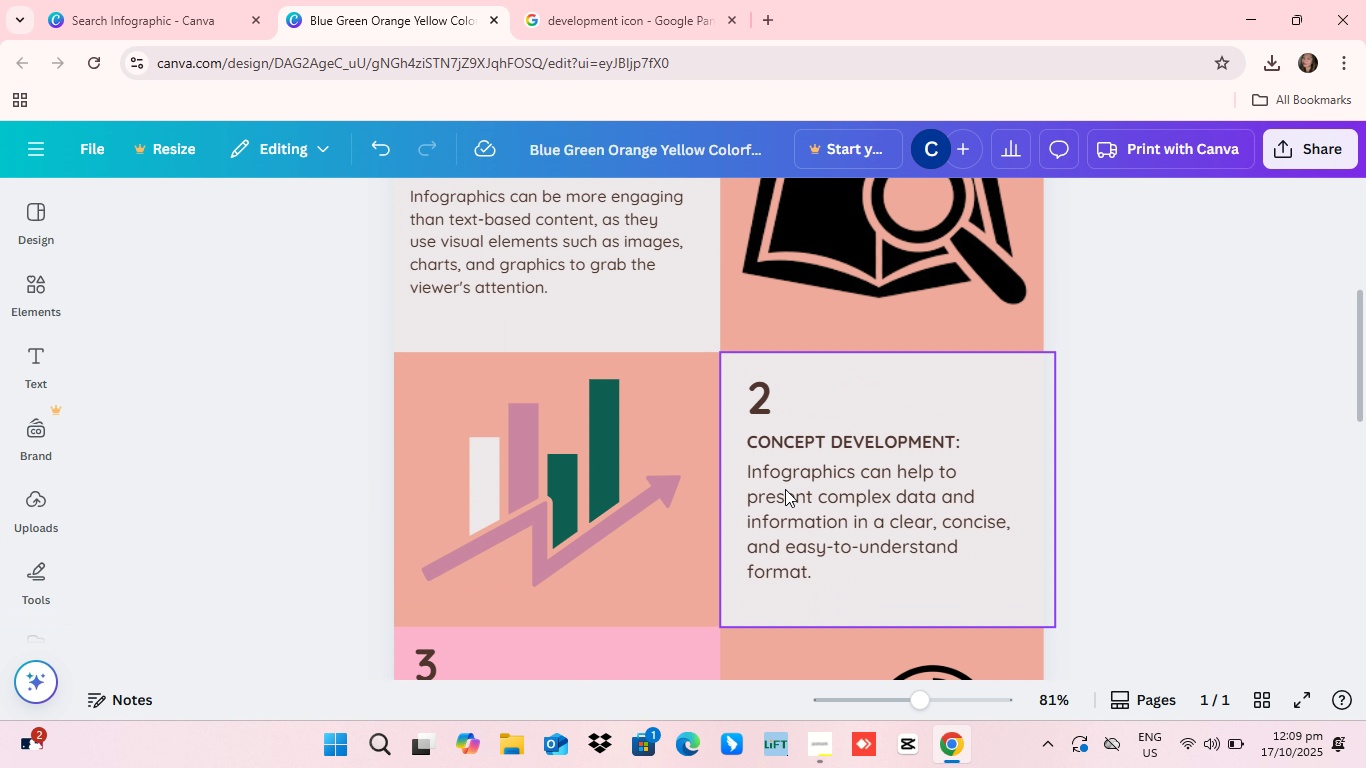 
scroll: coordinate [785, 489], scroll_direction: up, amount: 5.0
 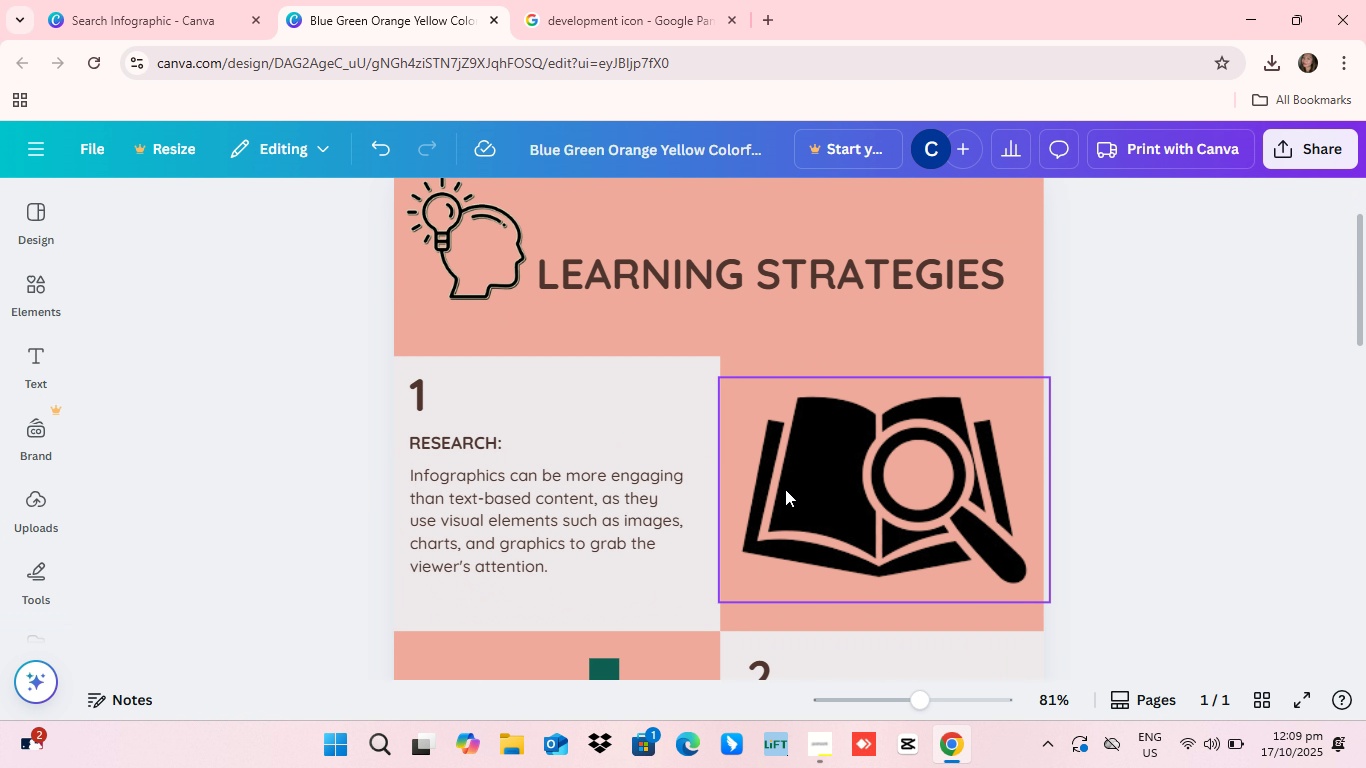 
scroll: coordinate [786, 489], scroll_direction: down, amount: 7.0
 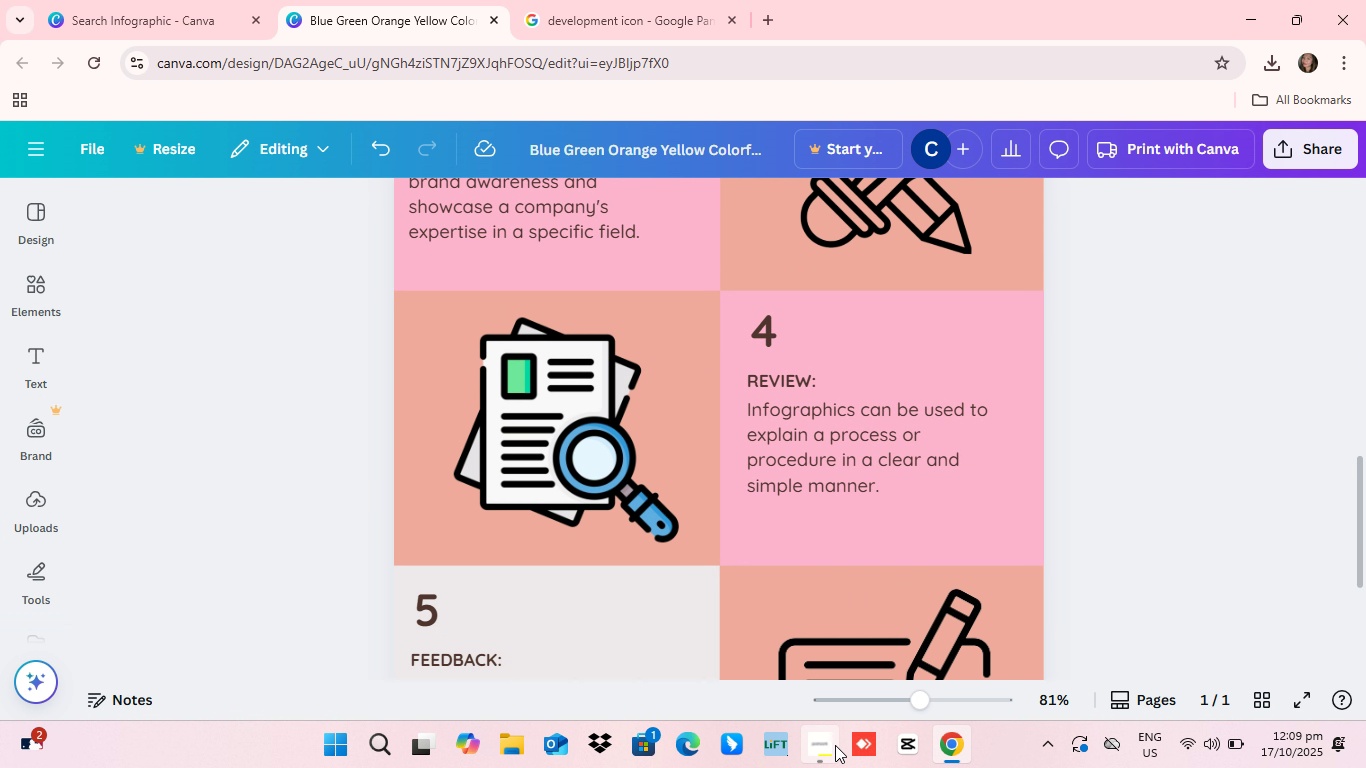 
left_click([827, 747])